 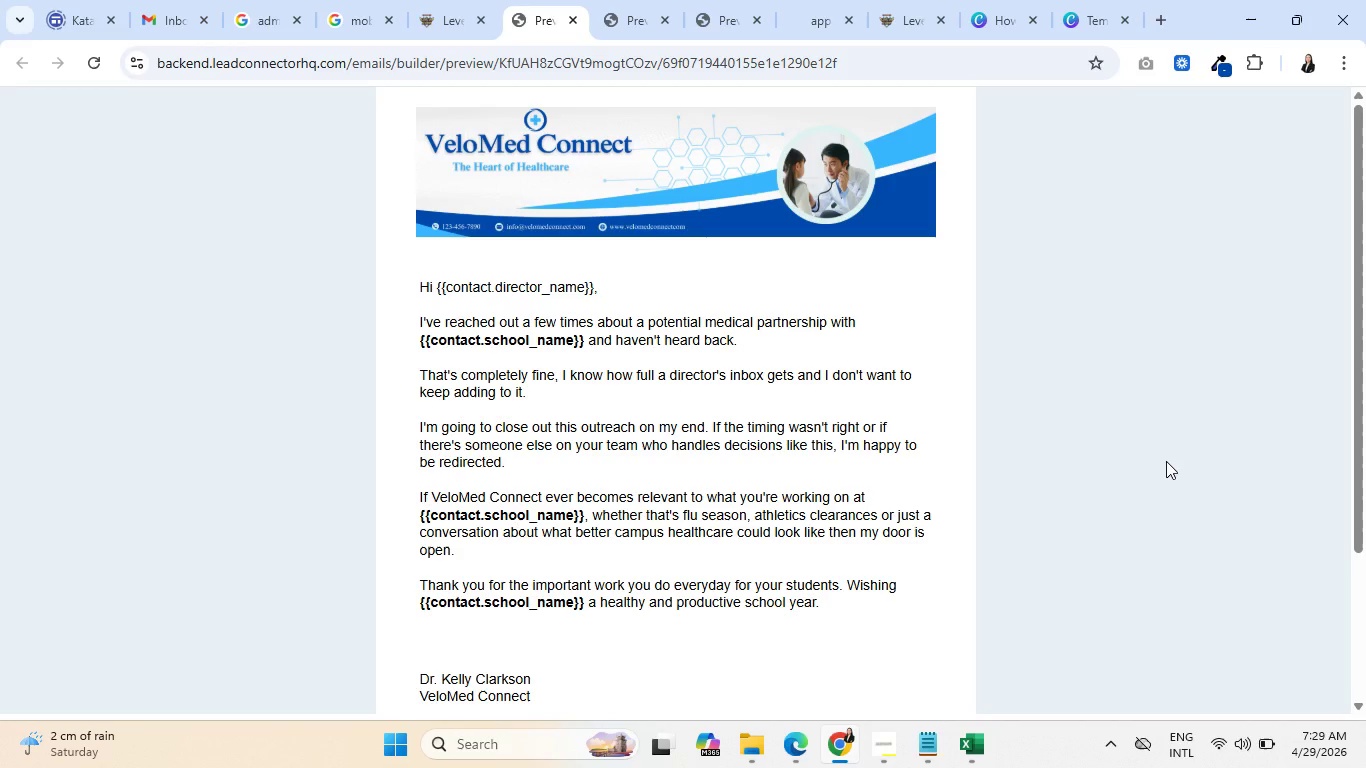 
scroll: coordinate [674, 524], scroll_direction: down, amount: 3.0
 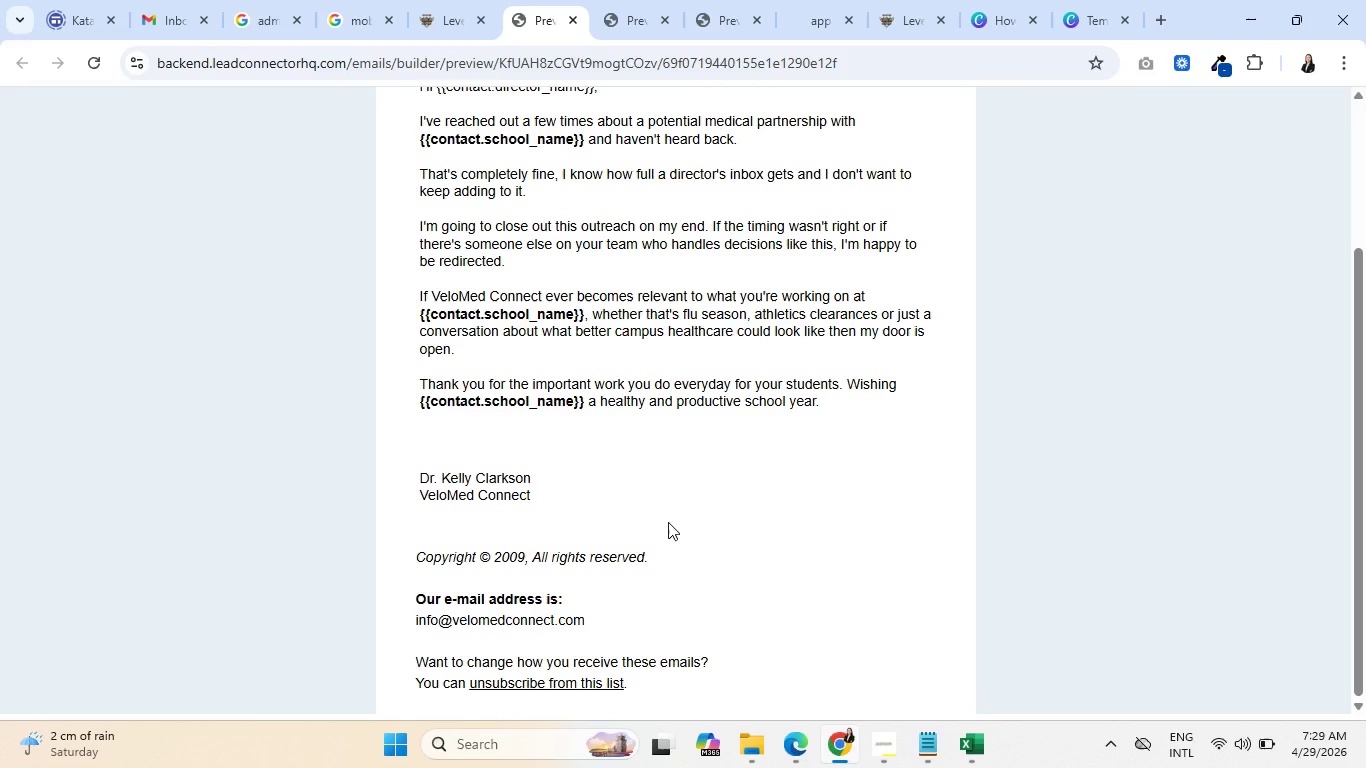 
scroll: coordinate [642, 503], scroll_direction: up, amount: 4.0
 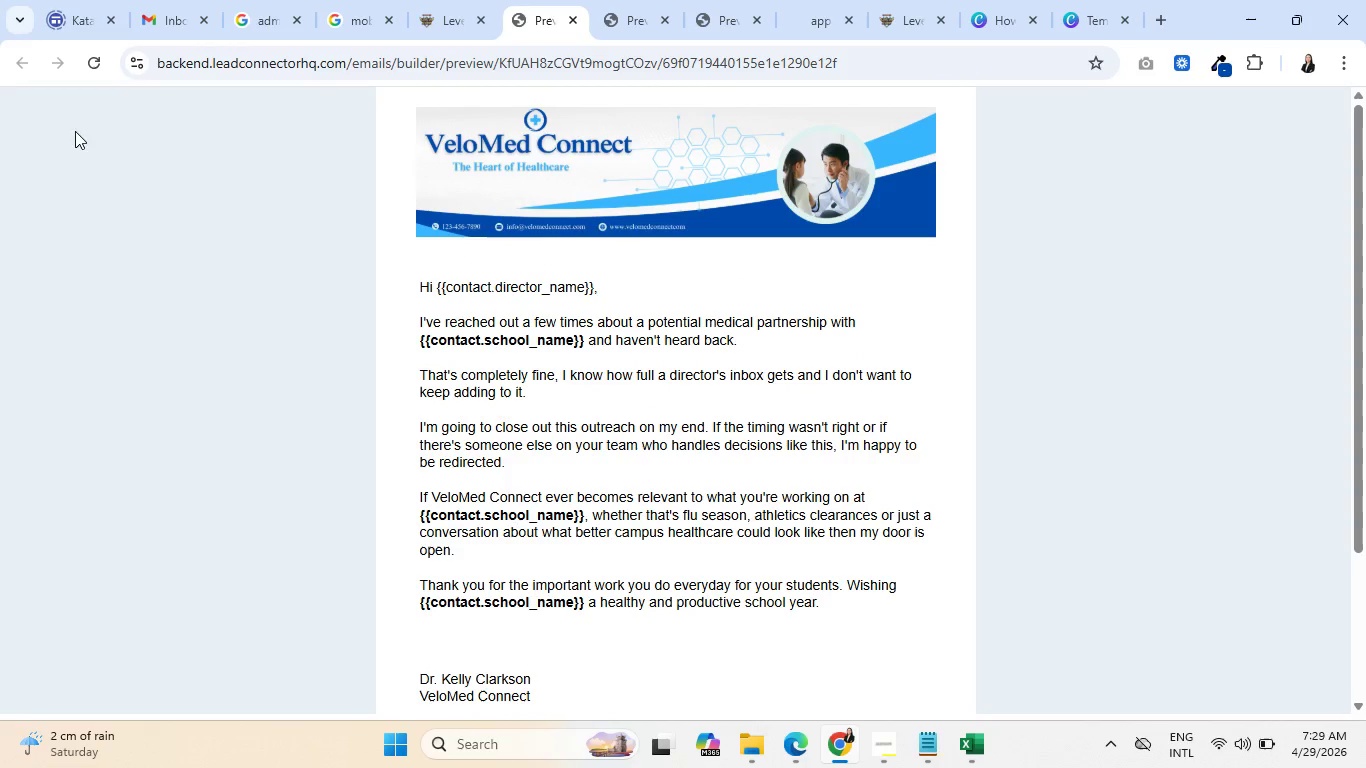 
left_click([445, 0])
 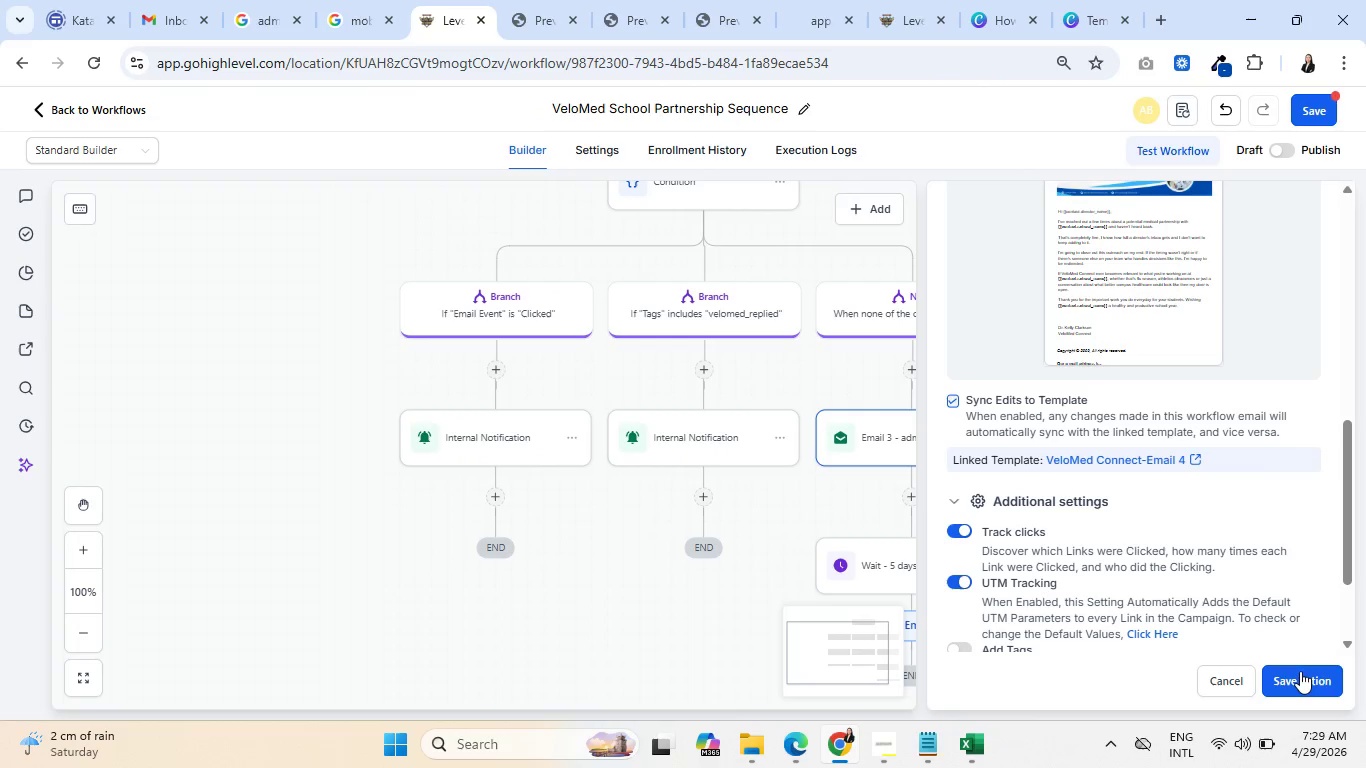 
scroll: coordinate [1191, 552], scroll_direction: down, amount: 3.0
 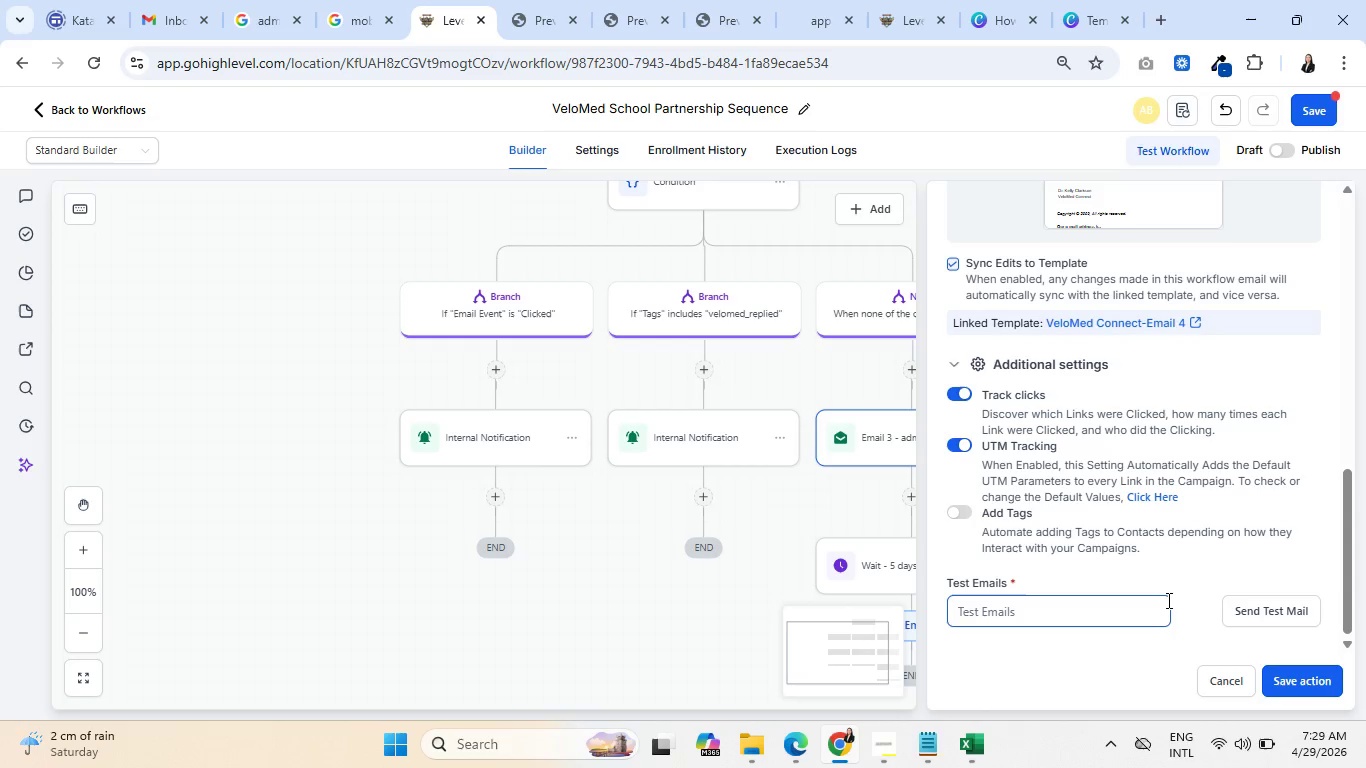 
wait(5.12)
 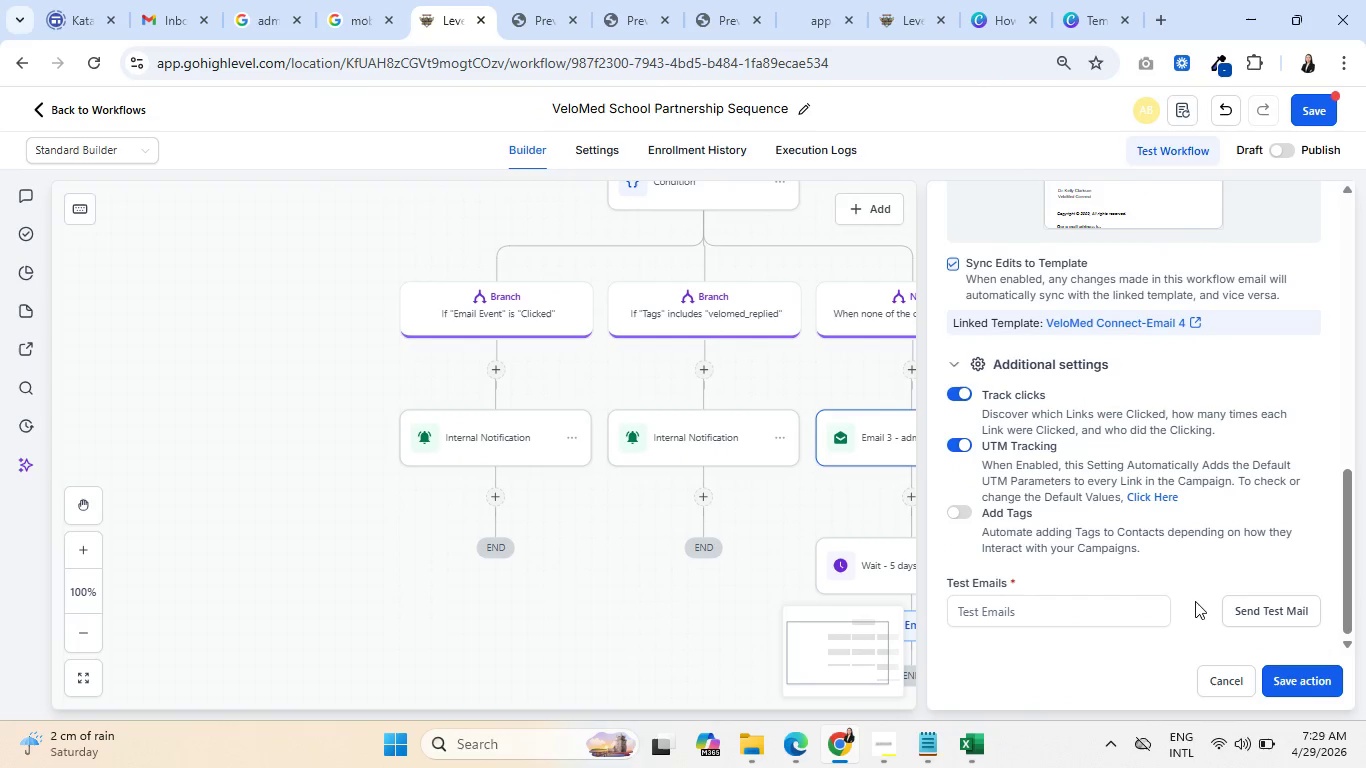 
left_click([1299, 682])
 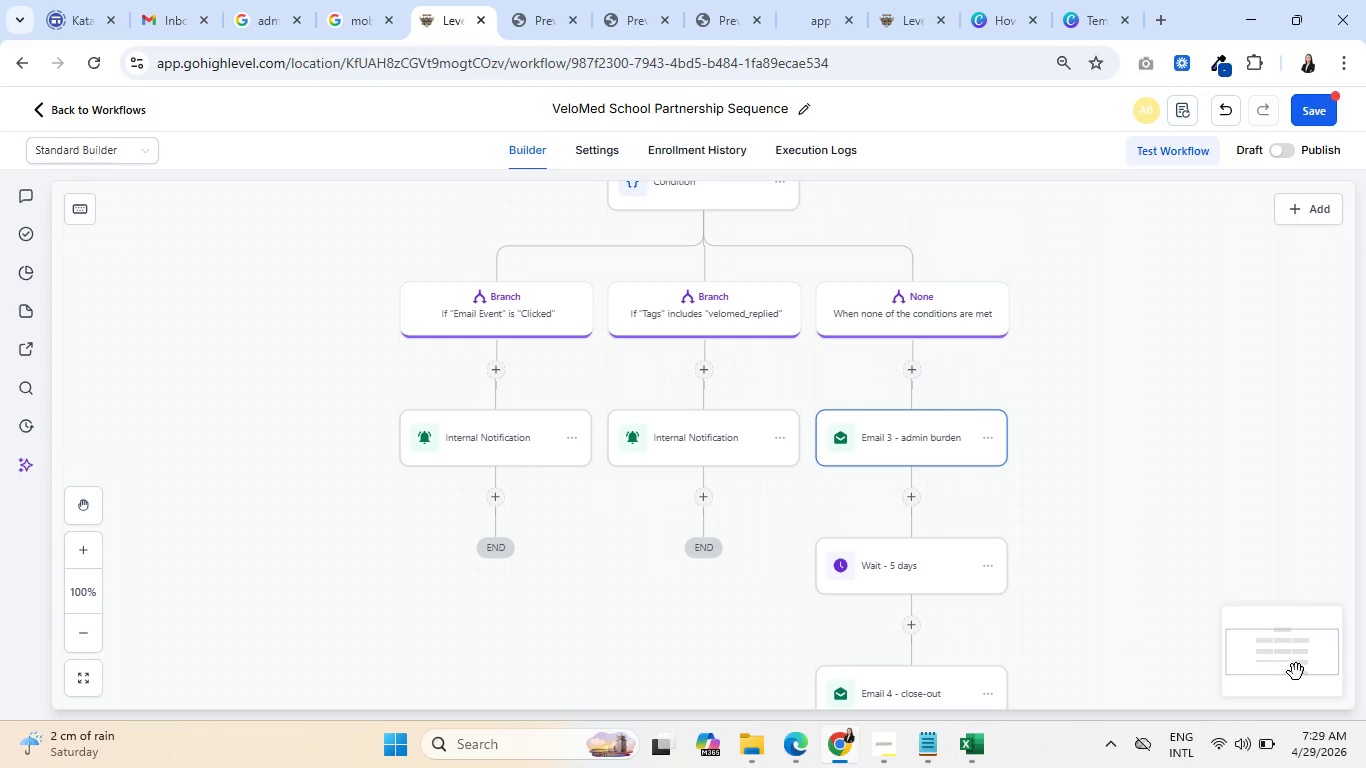 
scroll: coordinate [1094, 606], scroll_direction: down, amount: 4.0
 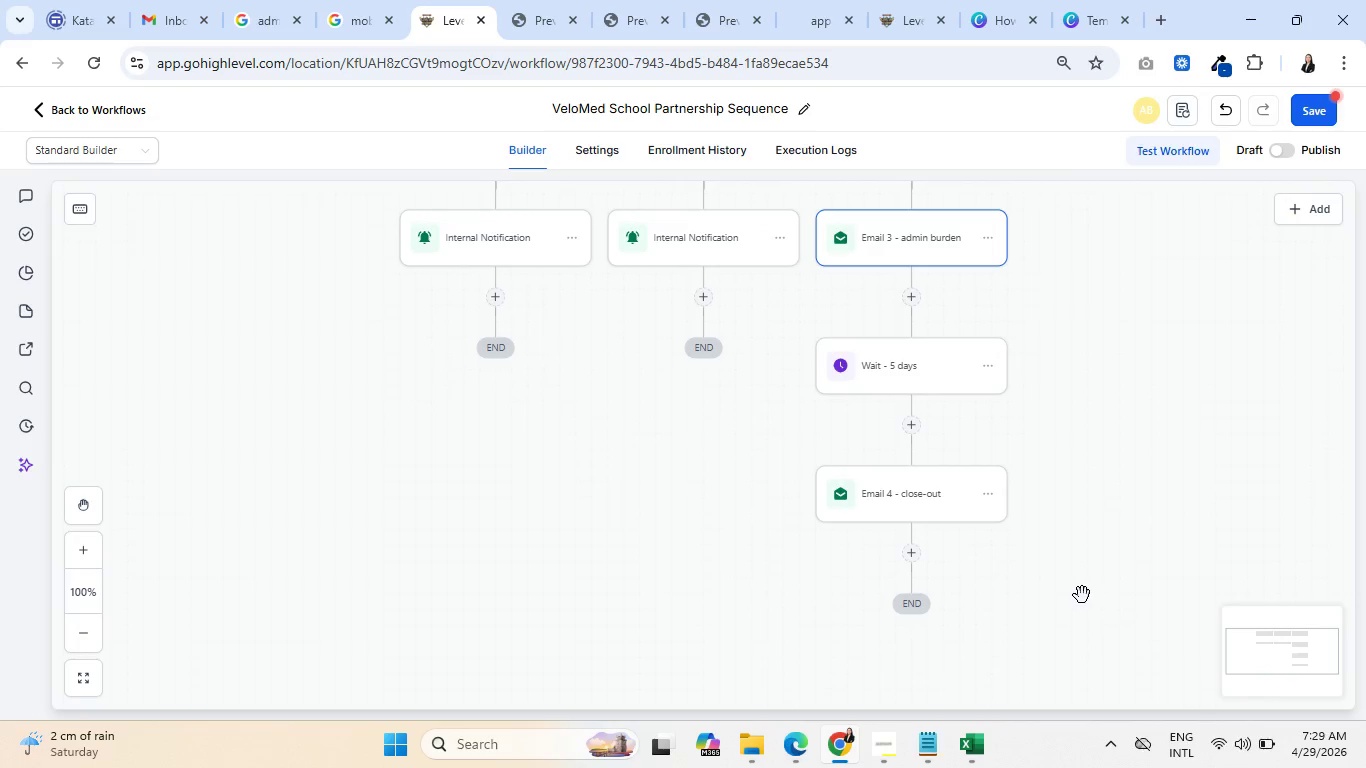 
wait(9.27)
 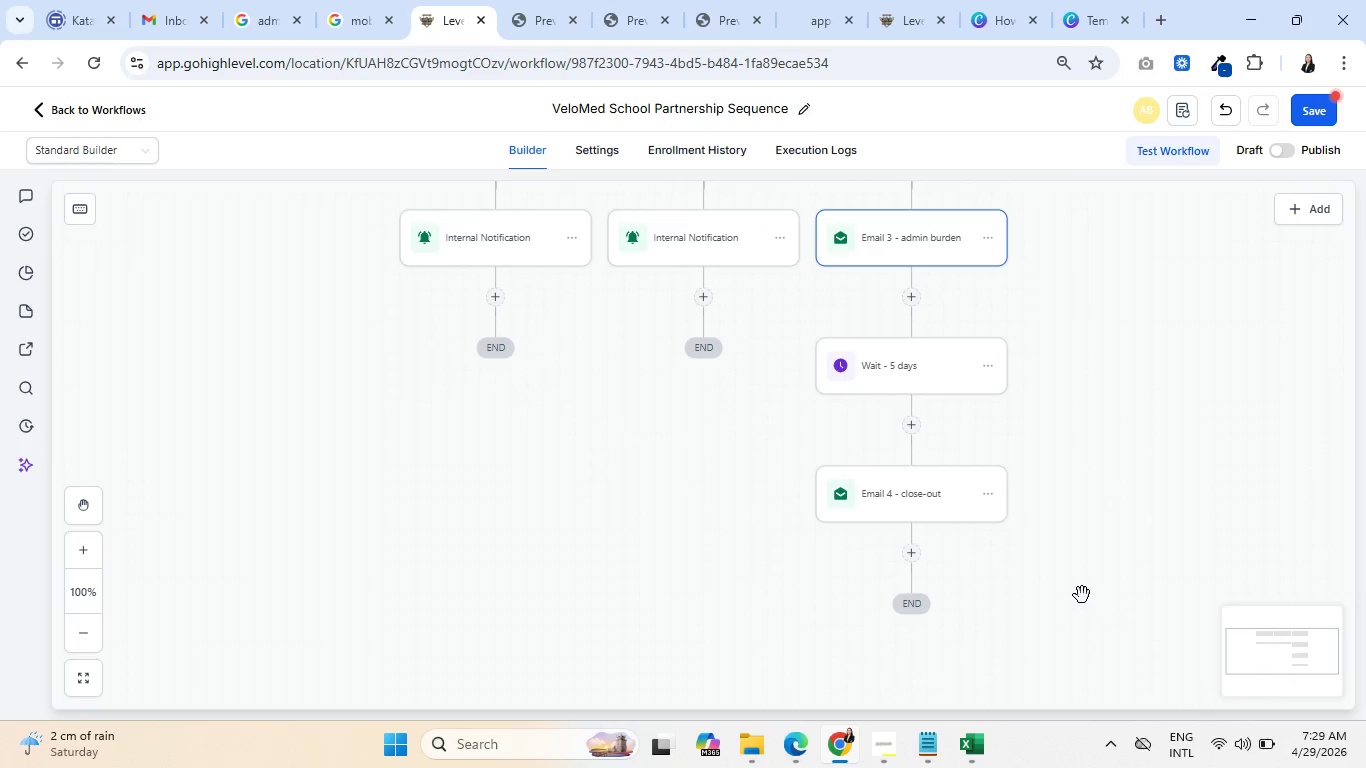 
left_click([915, 548])
 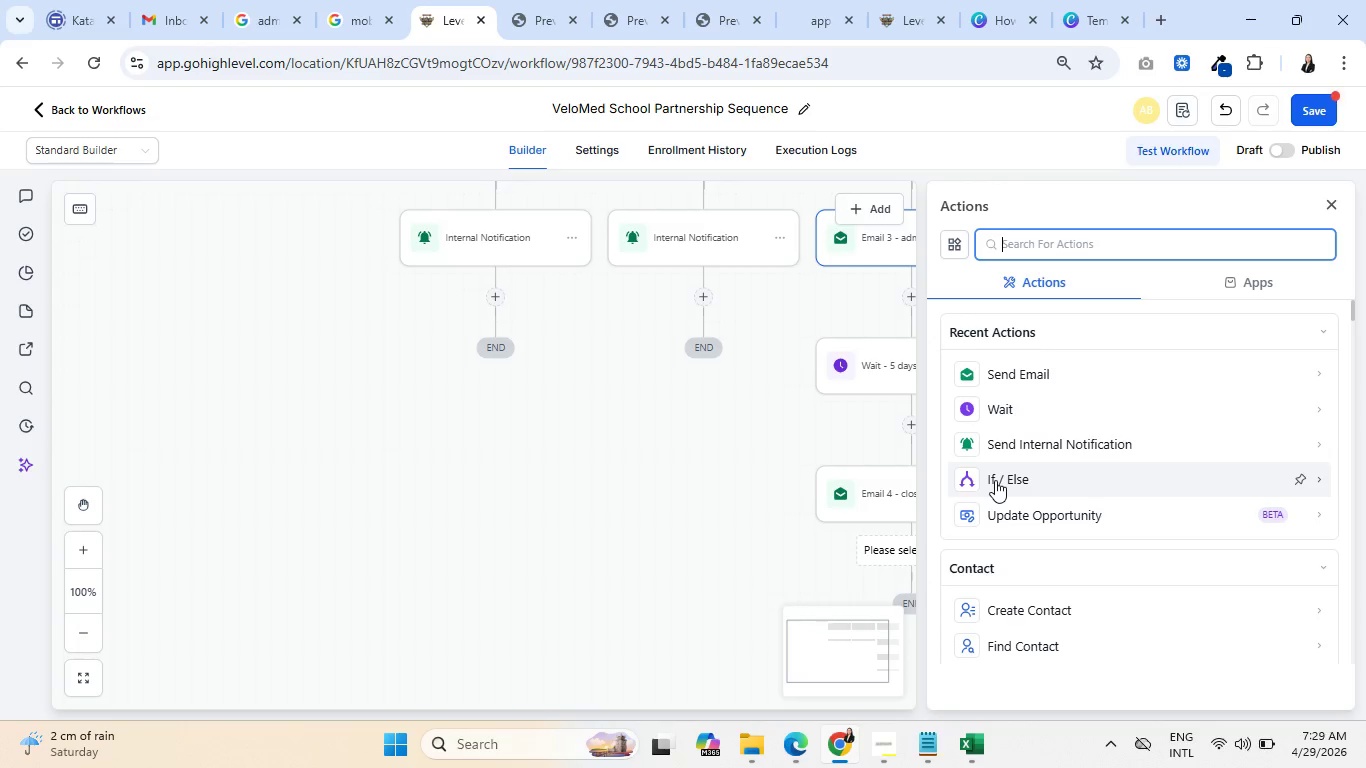 
type(tag)
 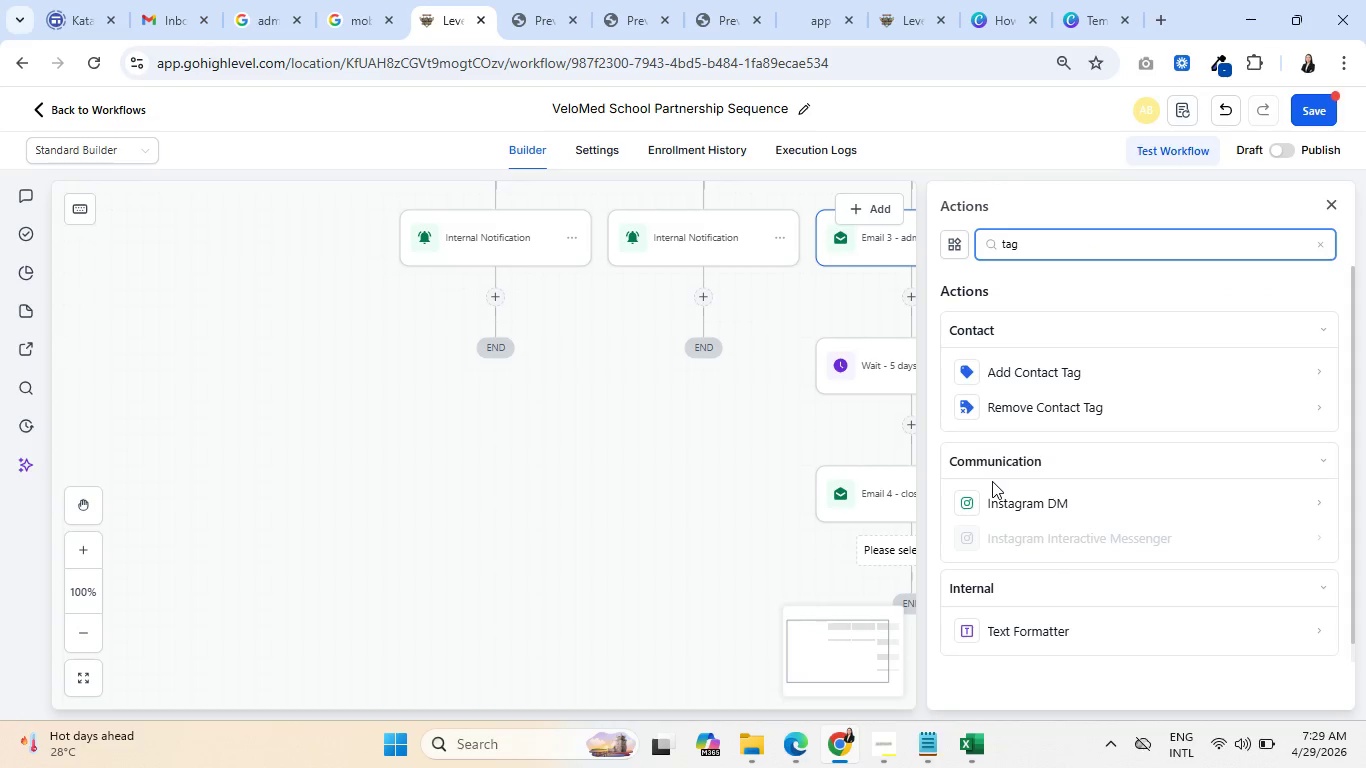 
left_click([1024, 363])
 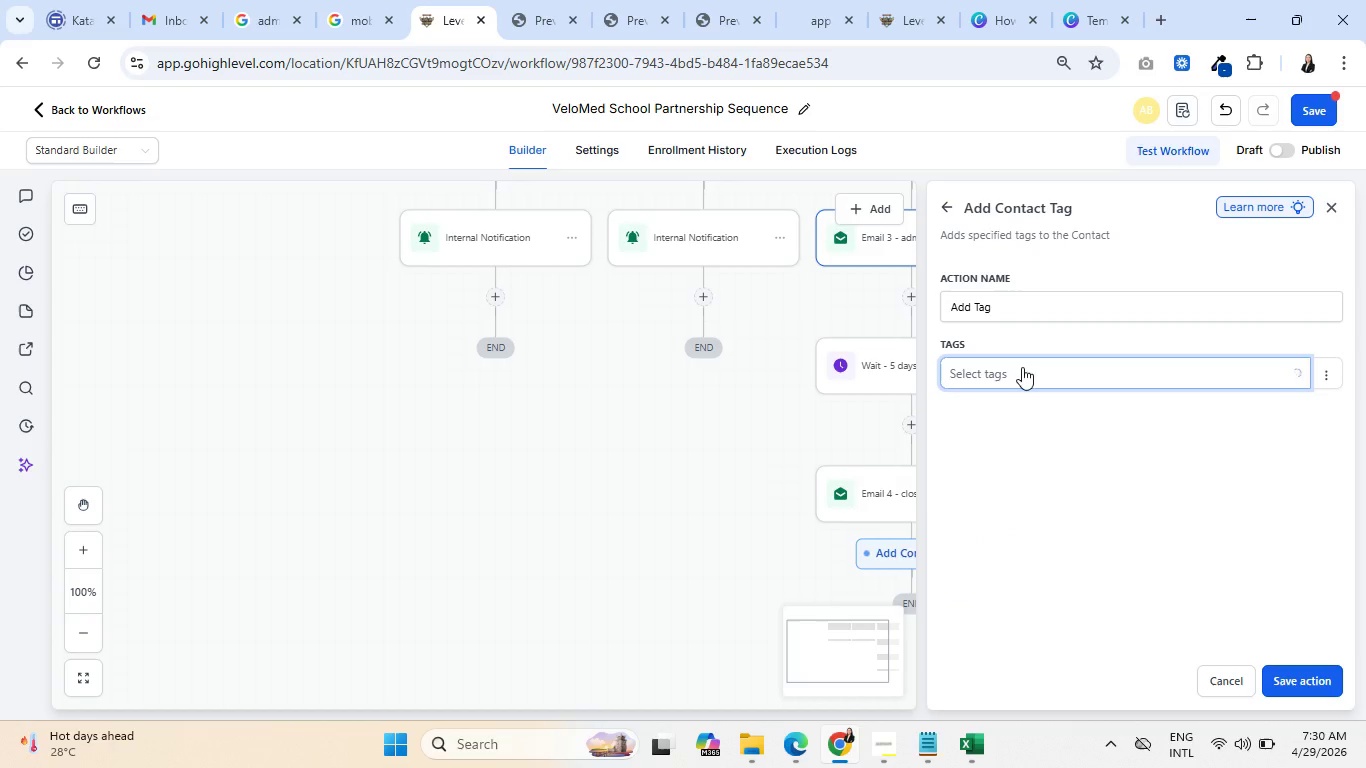 
left_click([1021, 373])
 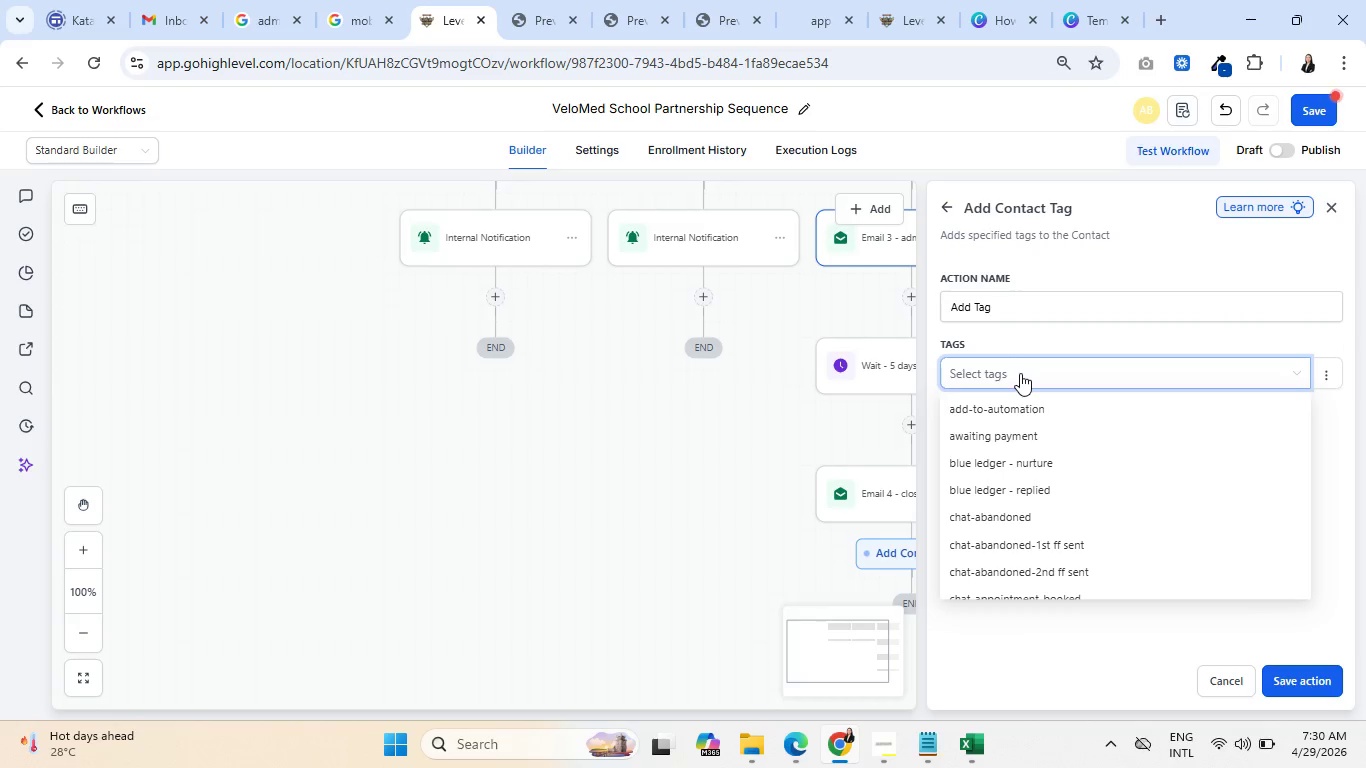 
wait(5.67)
 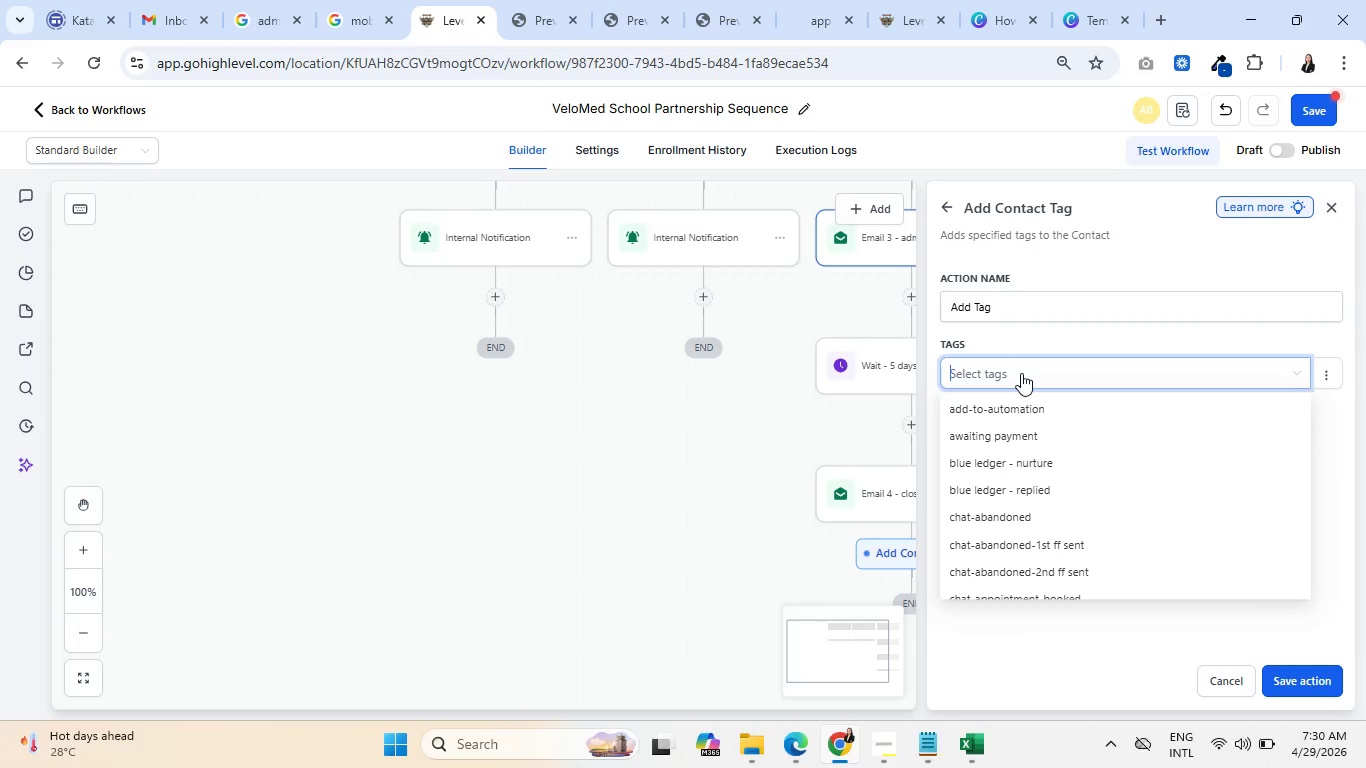 
type(velomed_sequence)
 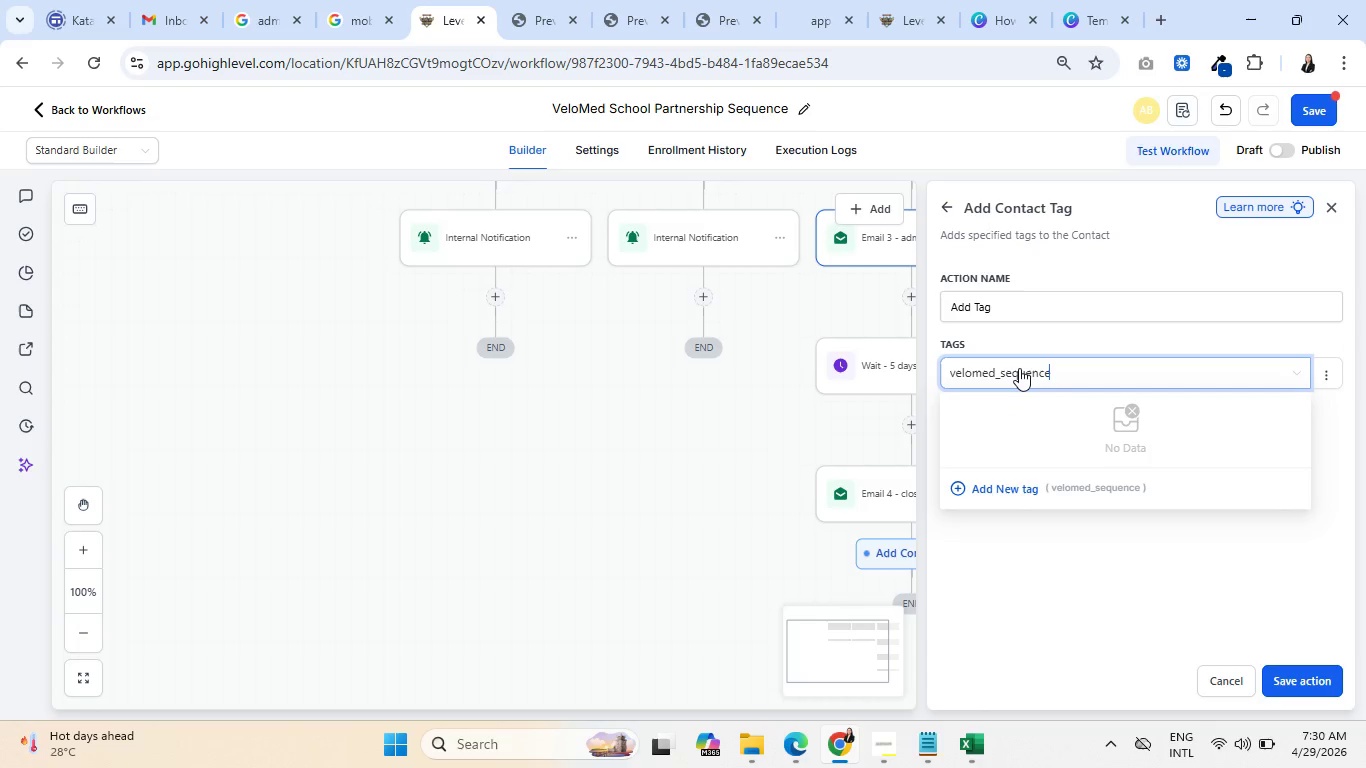 
type( complete)
 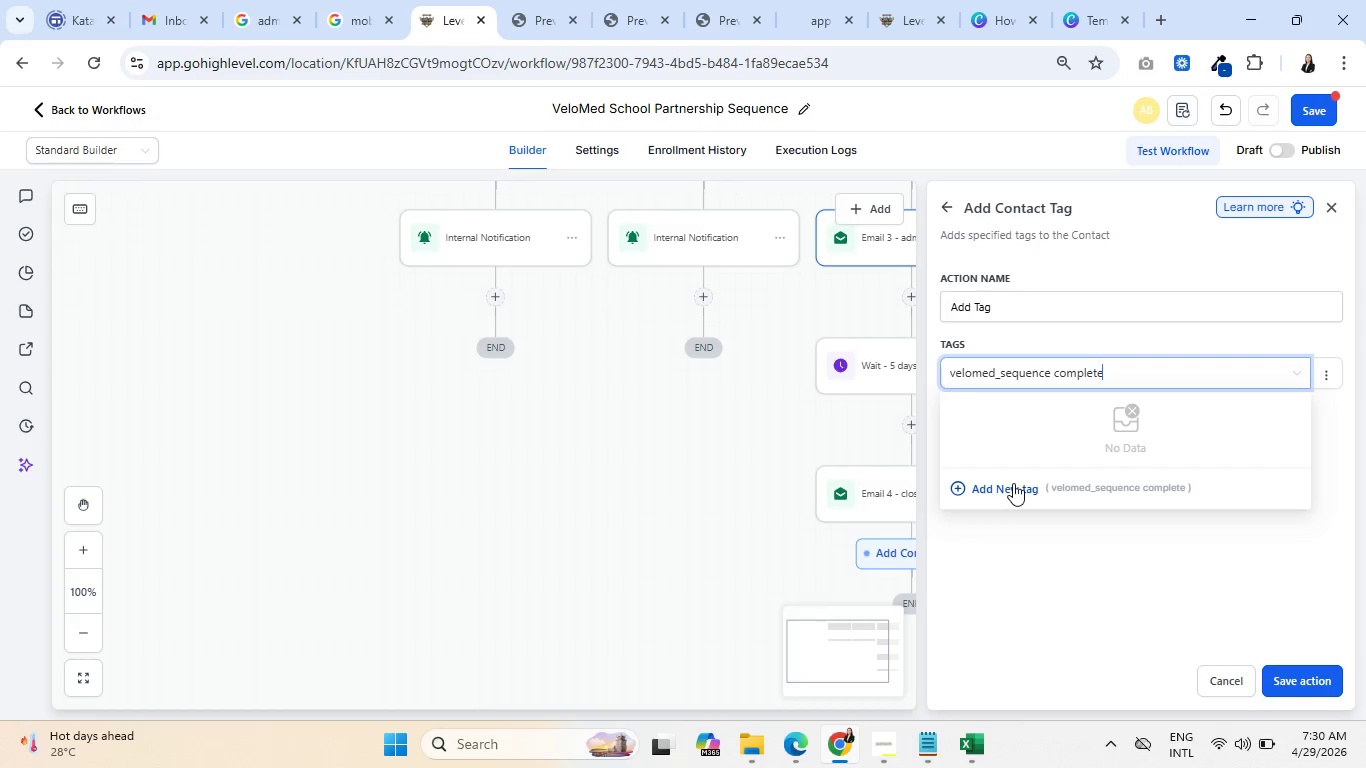 
left_click([1013, 483])
 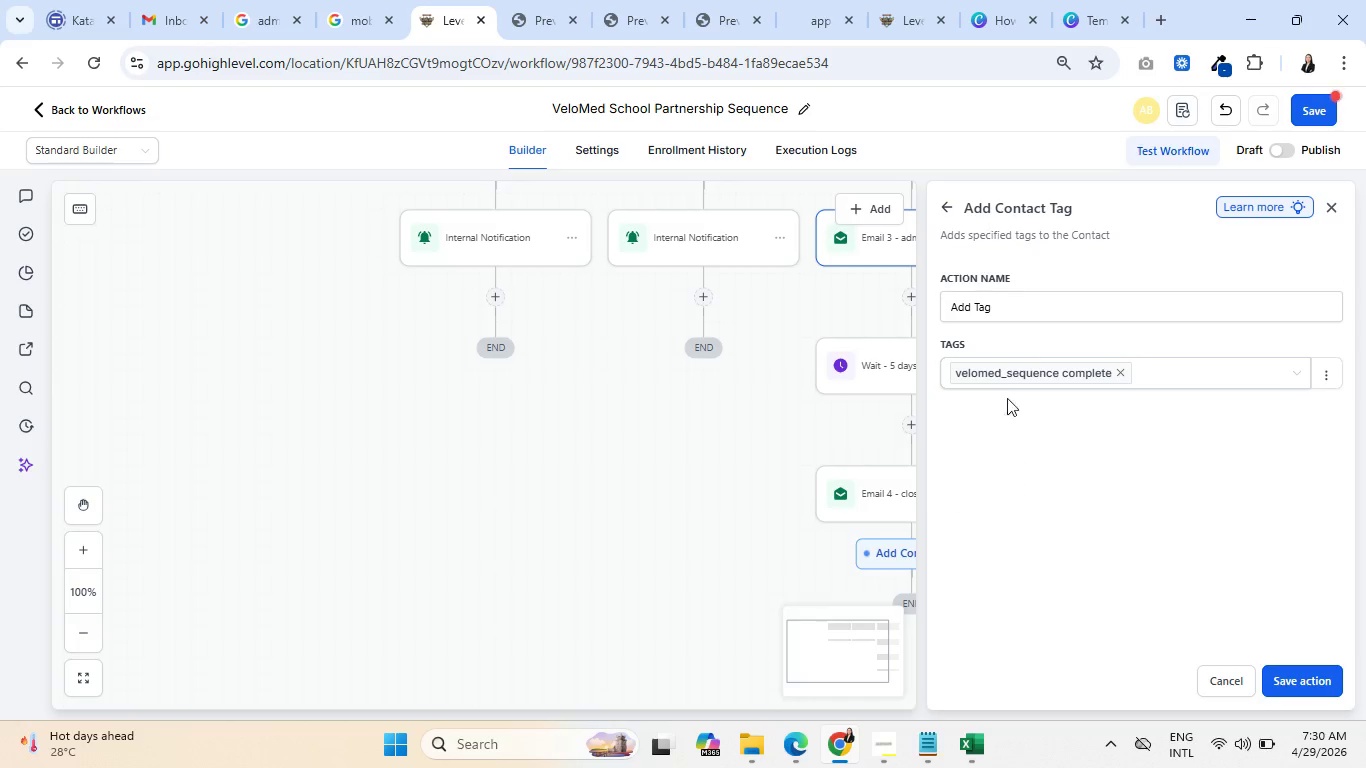 
left_click([1028, 311])
 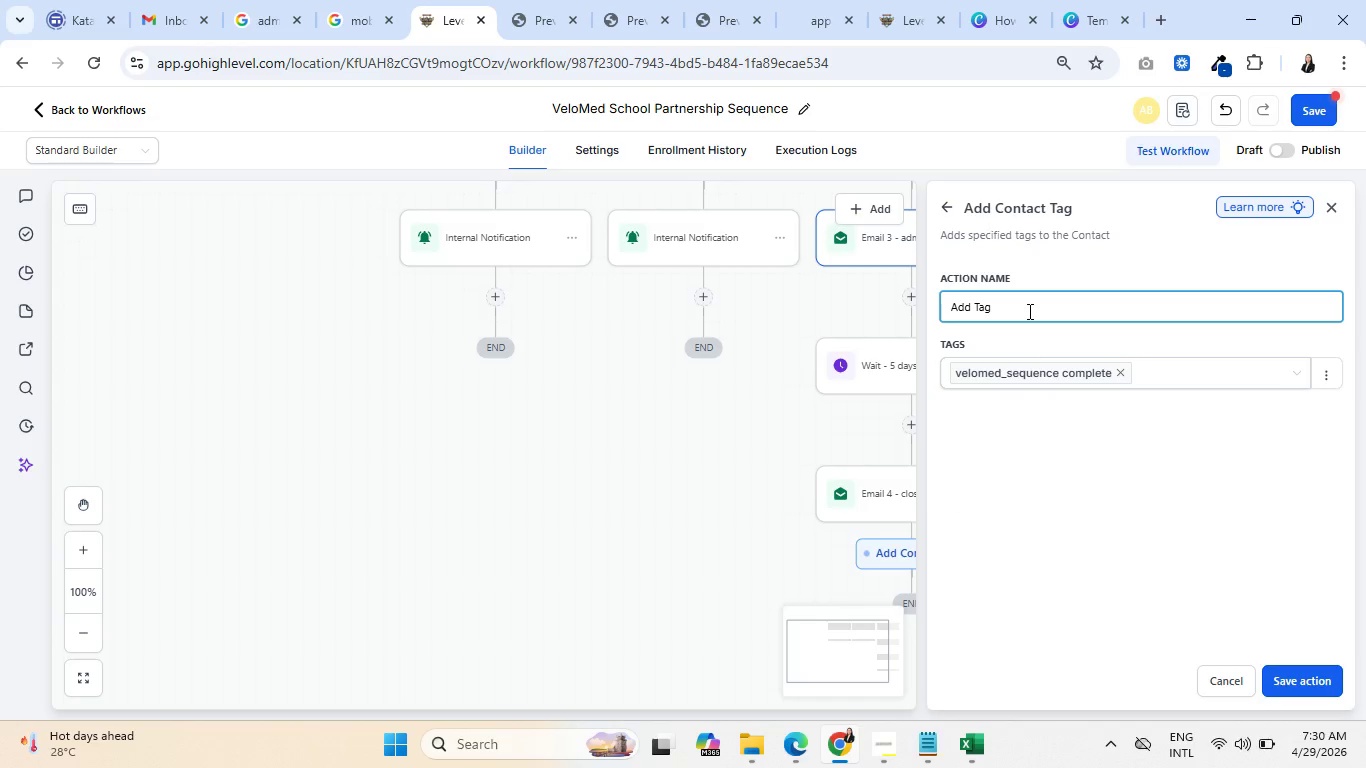 
type(-)
key(Backspace)
type( - sequence complete)
 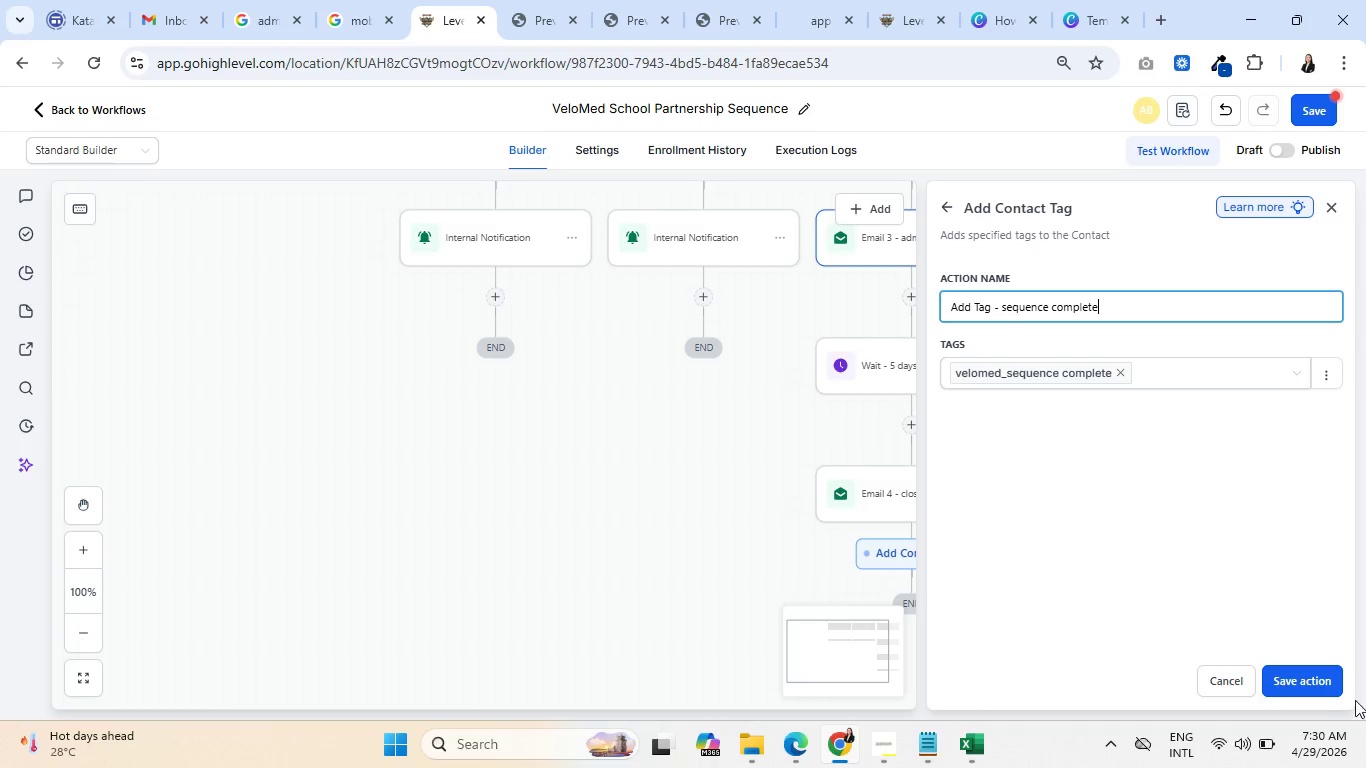 
left_click([1296, 679])
 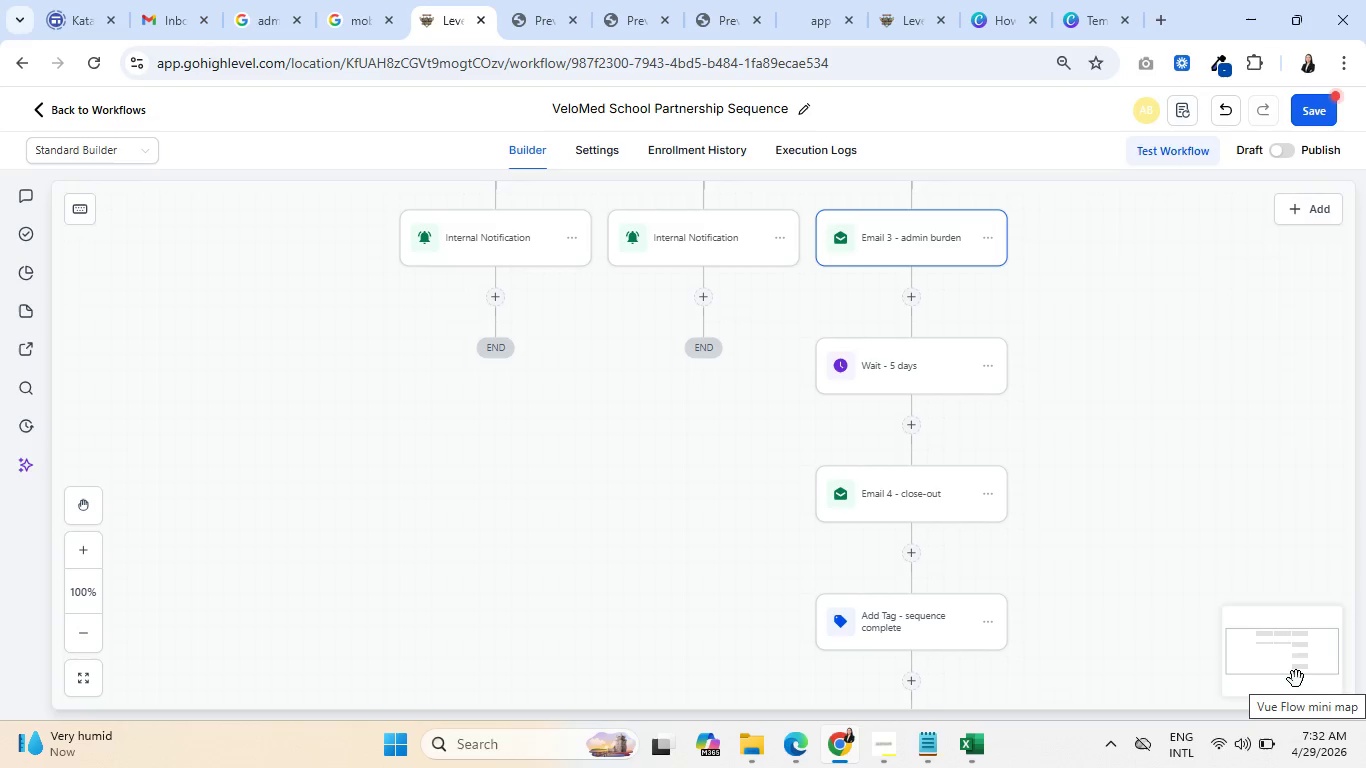 
wait(110.45)
 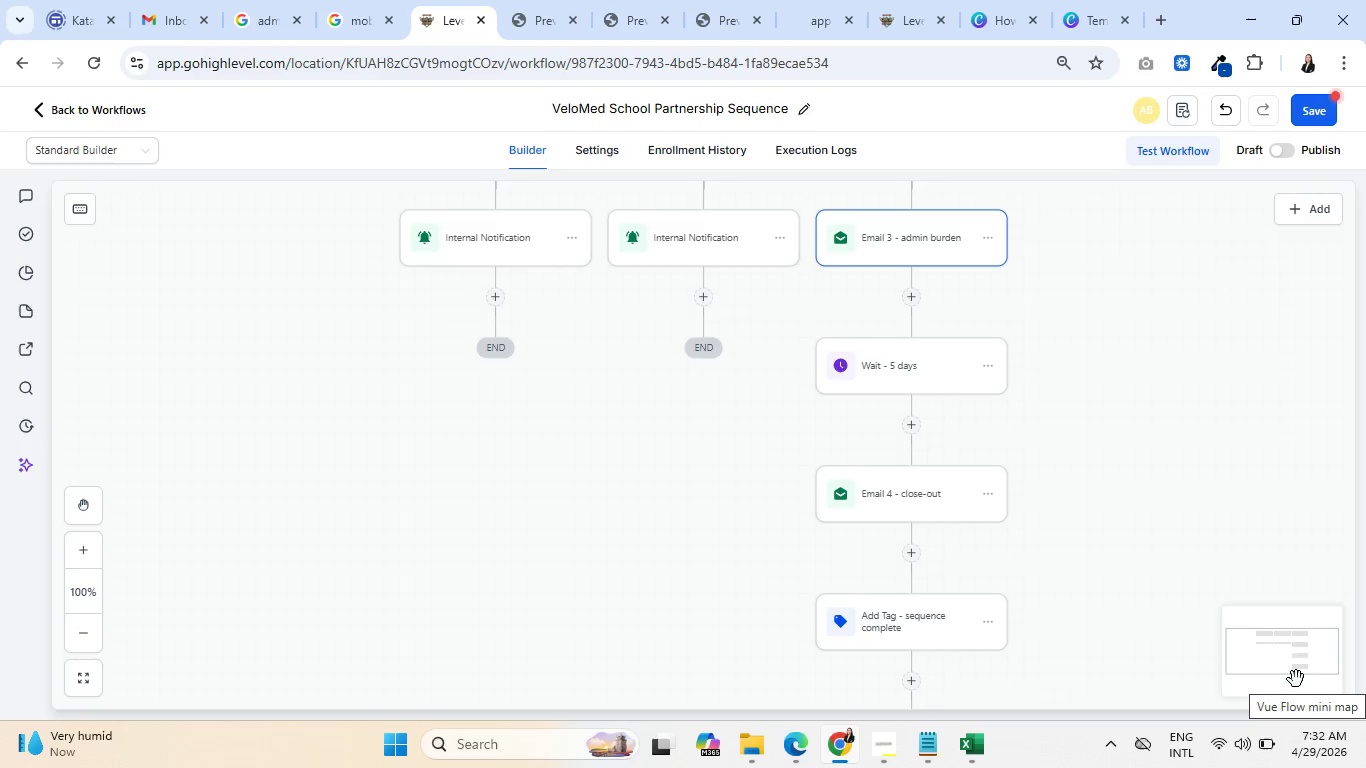 
scroll: coordinate [689, 553], scroll_direction: none, amount: 0.0
 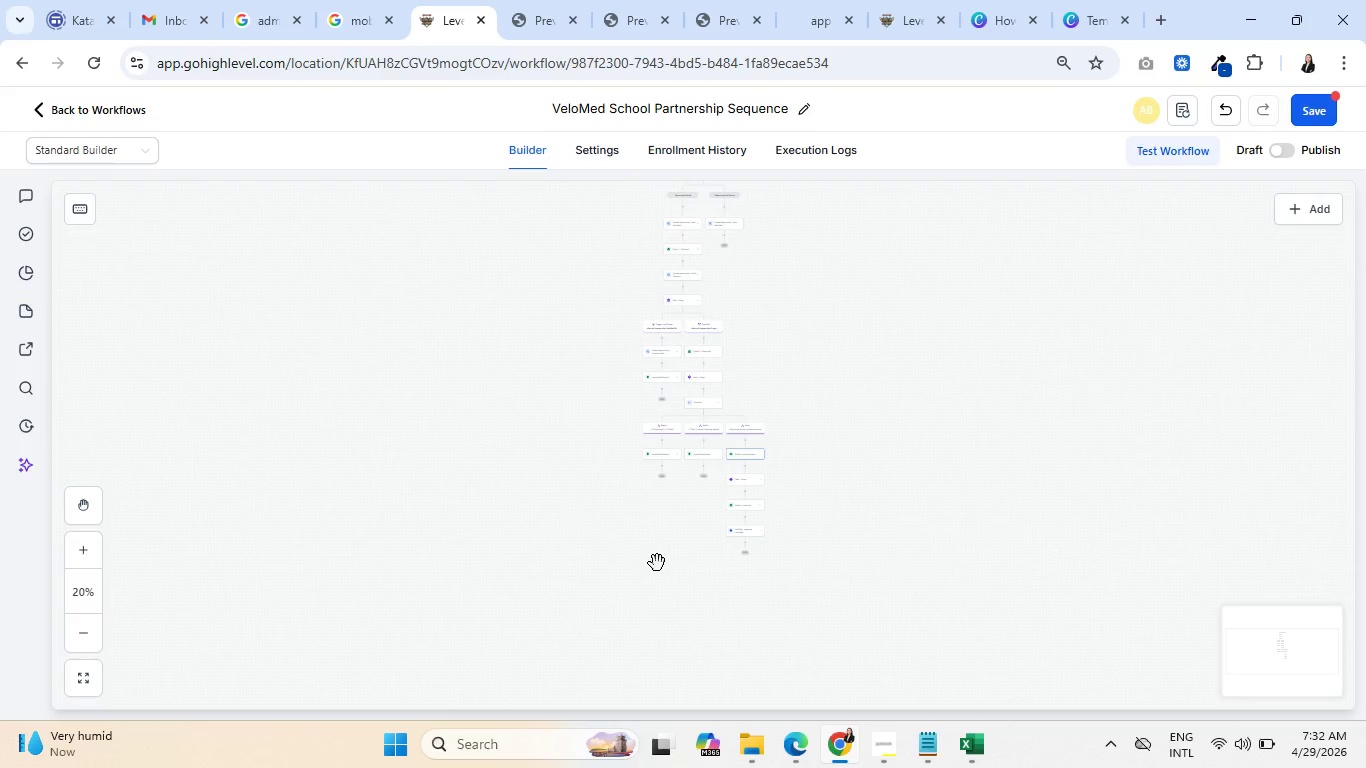 
scroll: coordinate [692, 557], scroll_direction: up, amount: 2.0
 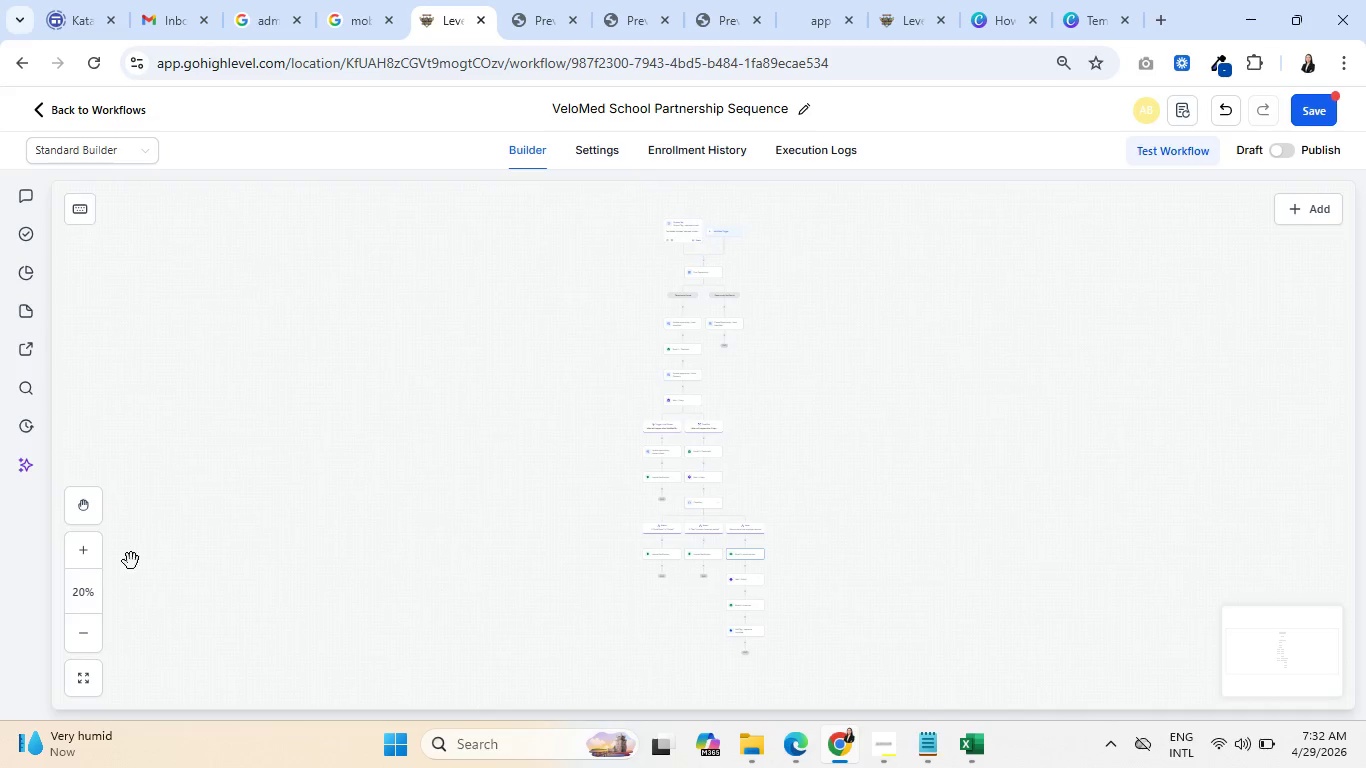 
left_click([73, 554])
 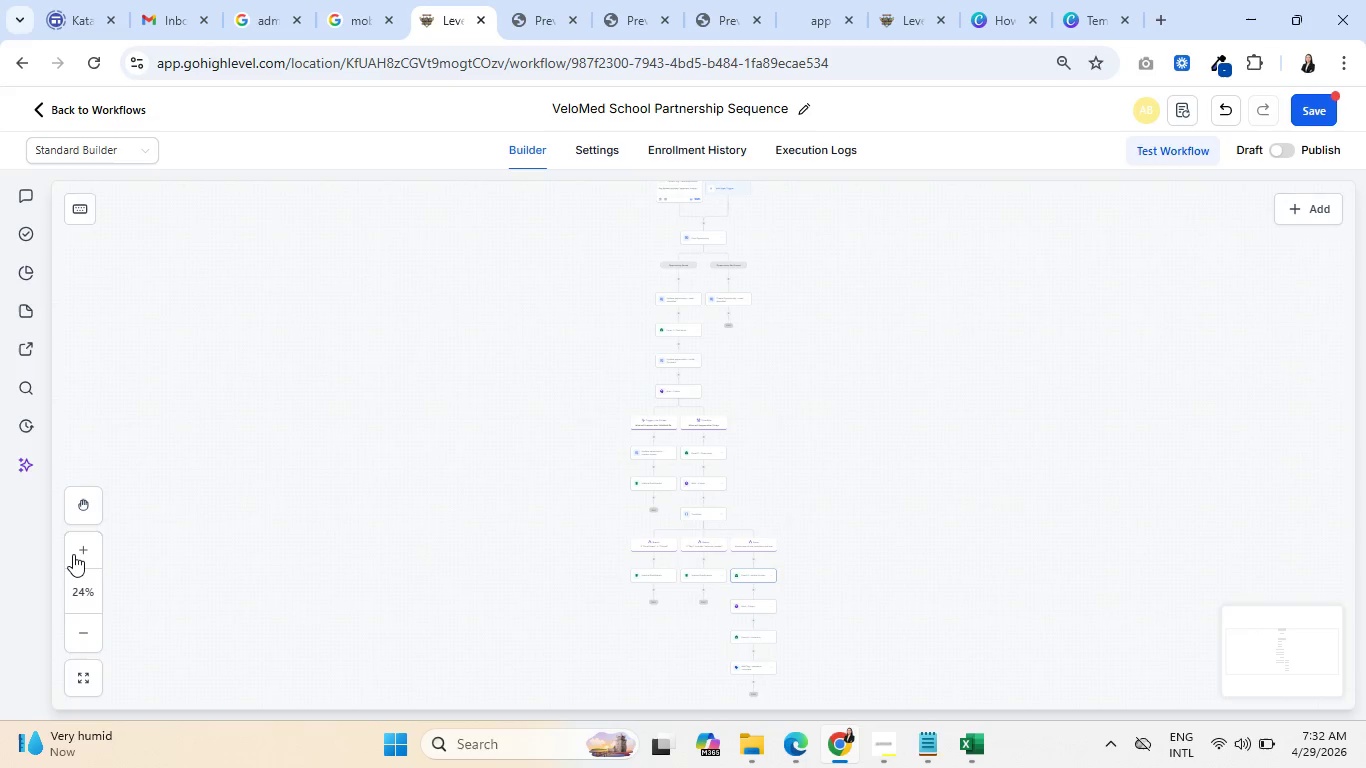 
double_click([73, 554])
 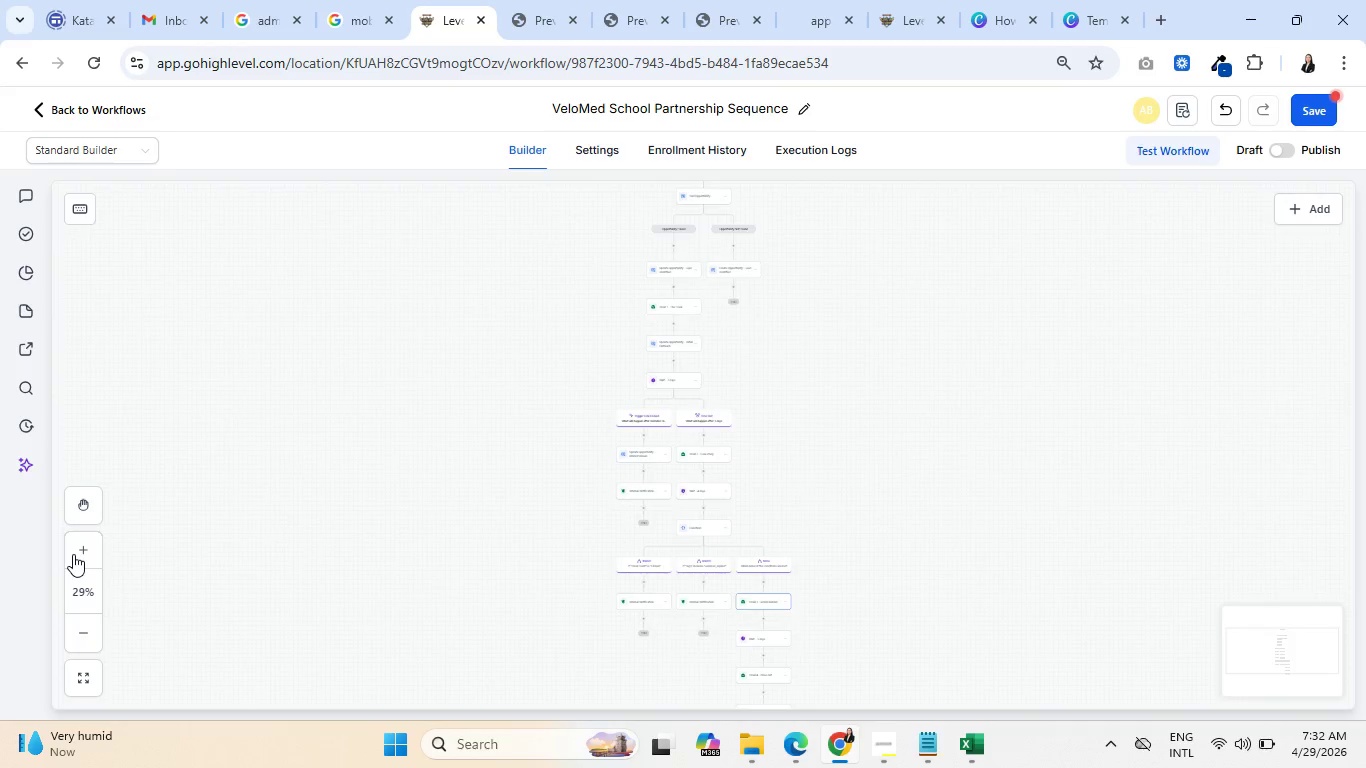 
triple_click([73, 554])
 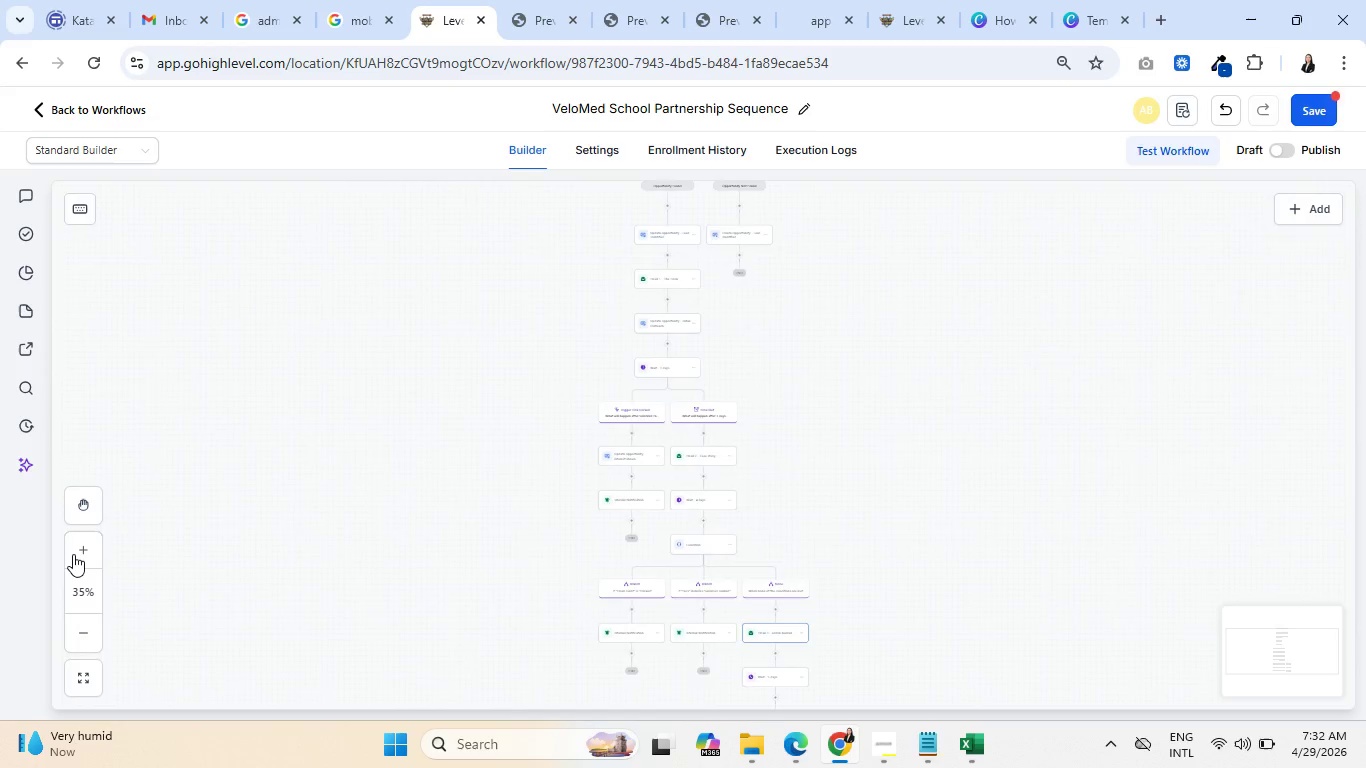 
triple_click([73, 554])
 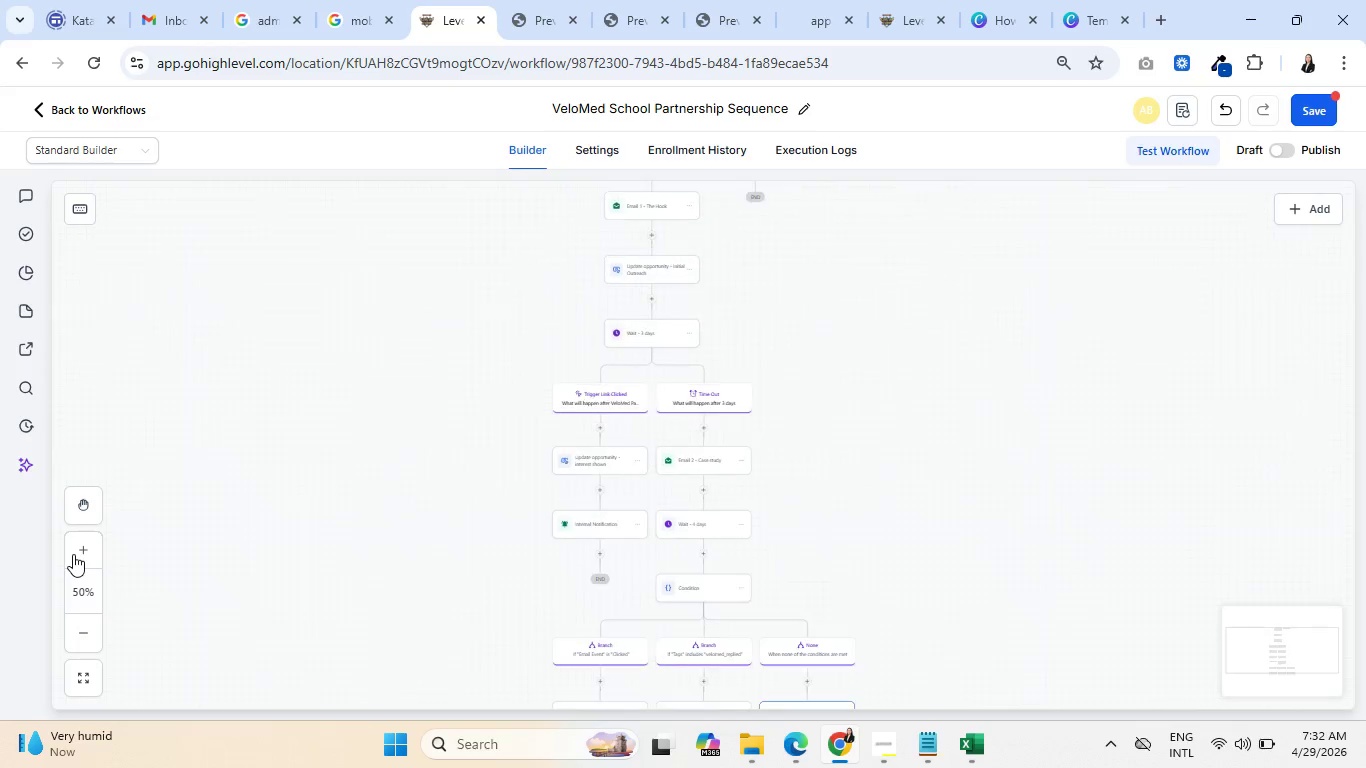 
triple_click([73, 554])
 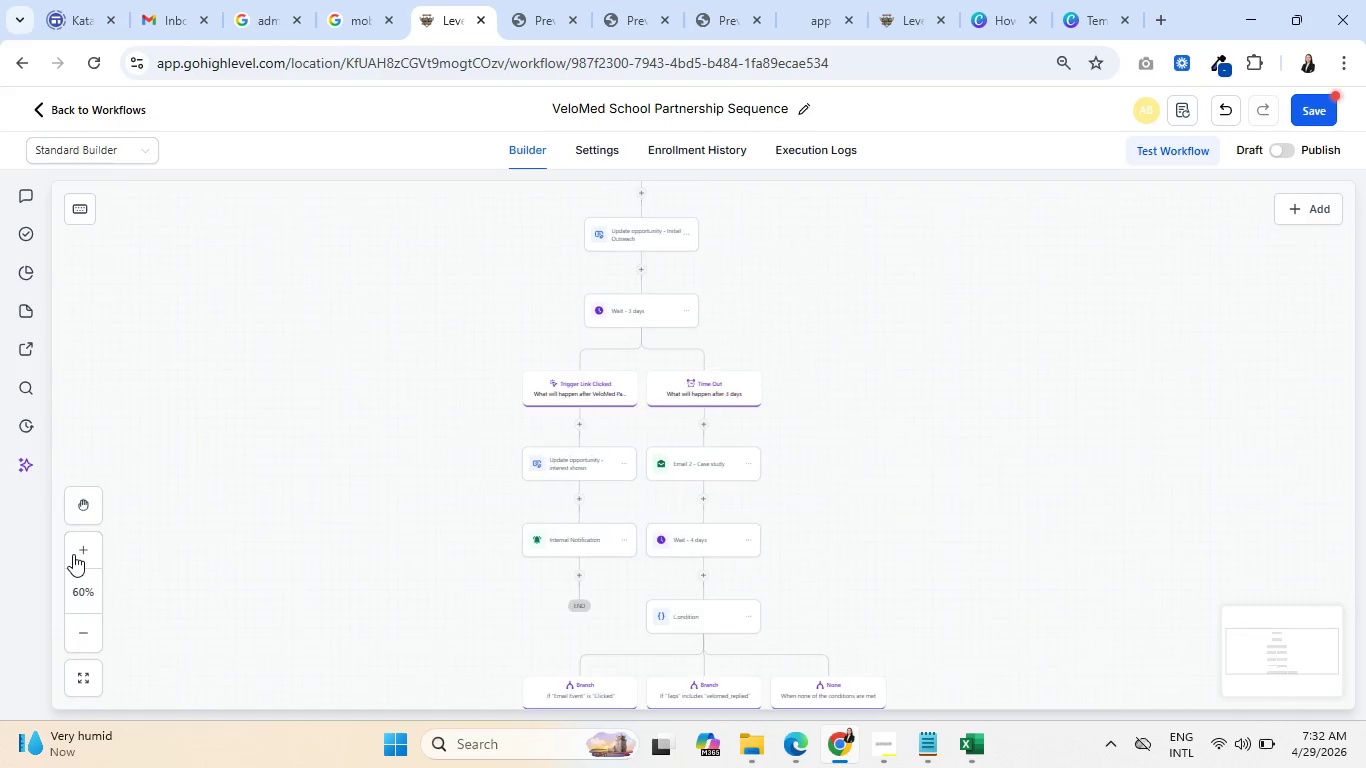 
triple_click([73, 554])
 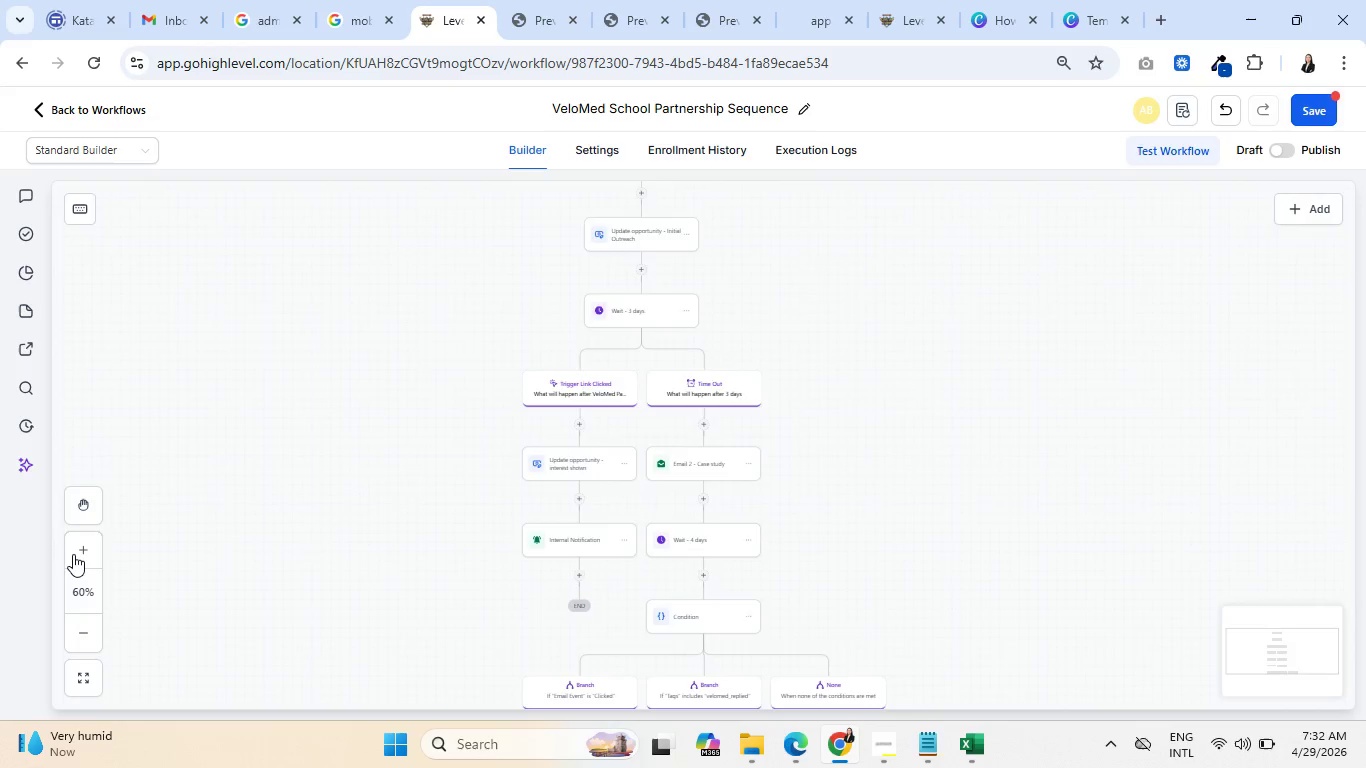 
triple_click([73, 554])
 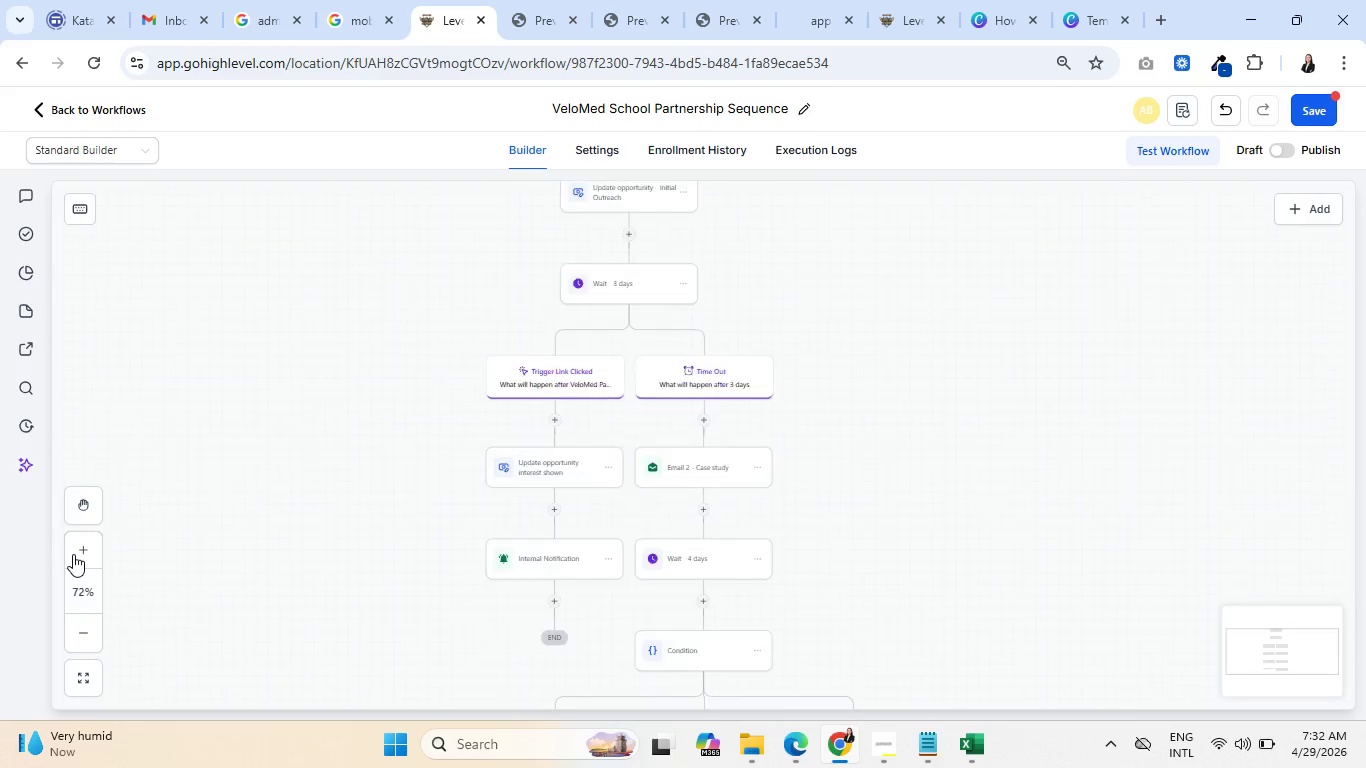 
triple_click([73, 554])
 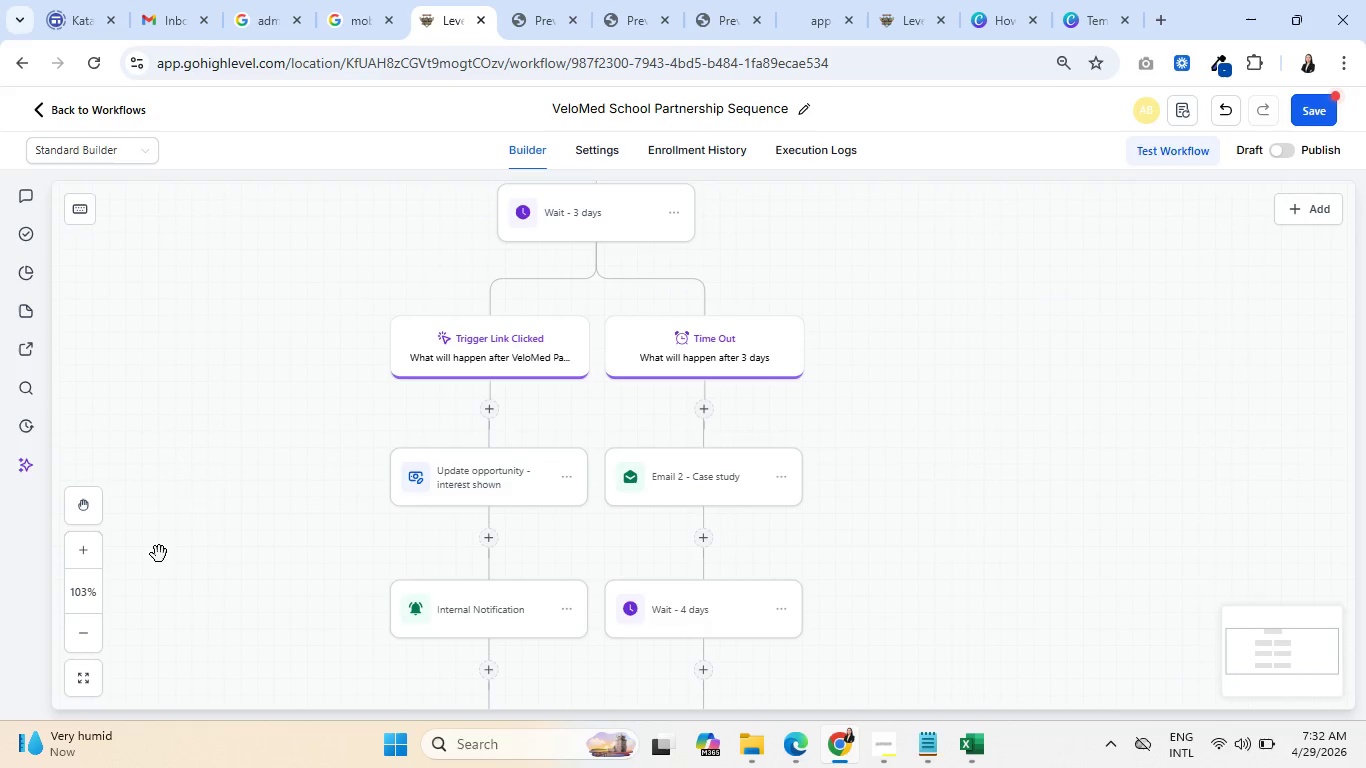 
scroll: coordinate [212, 552], scroll_direction: up, amount: 17.0
 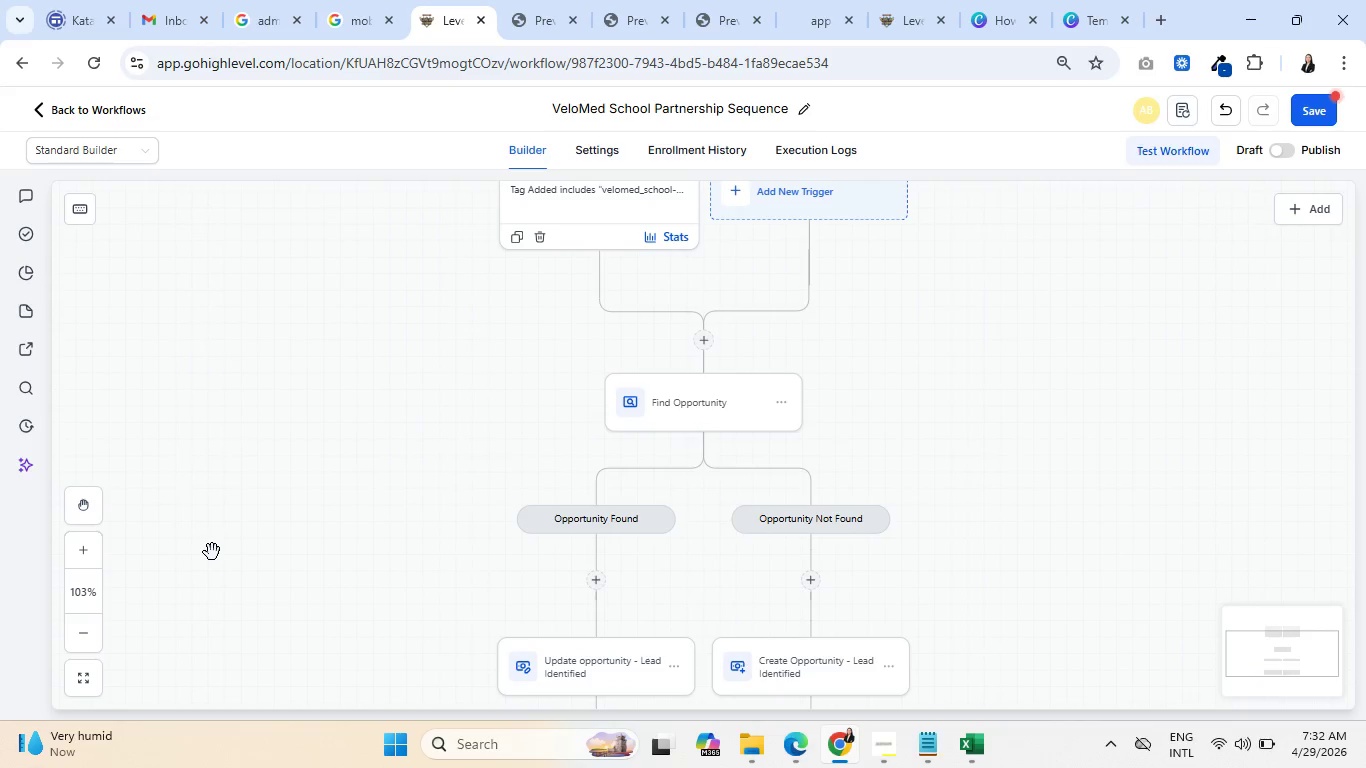 
scroll: coordinate [212, 552], scroll_direction: down, amount: 6.0
 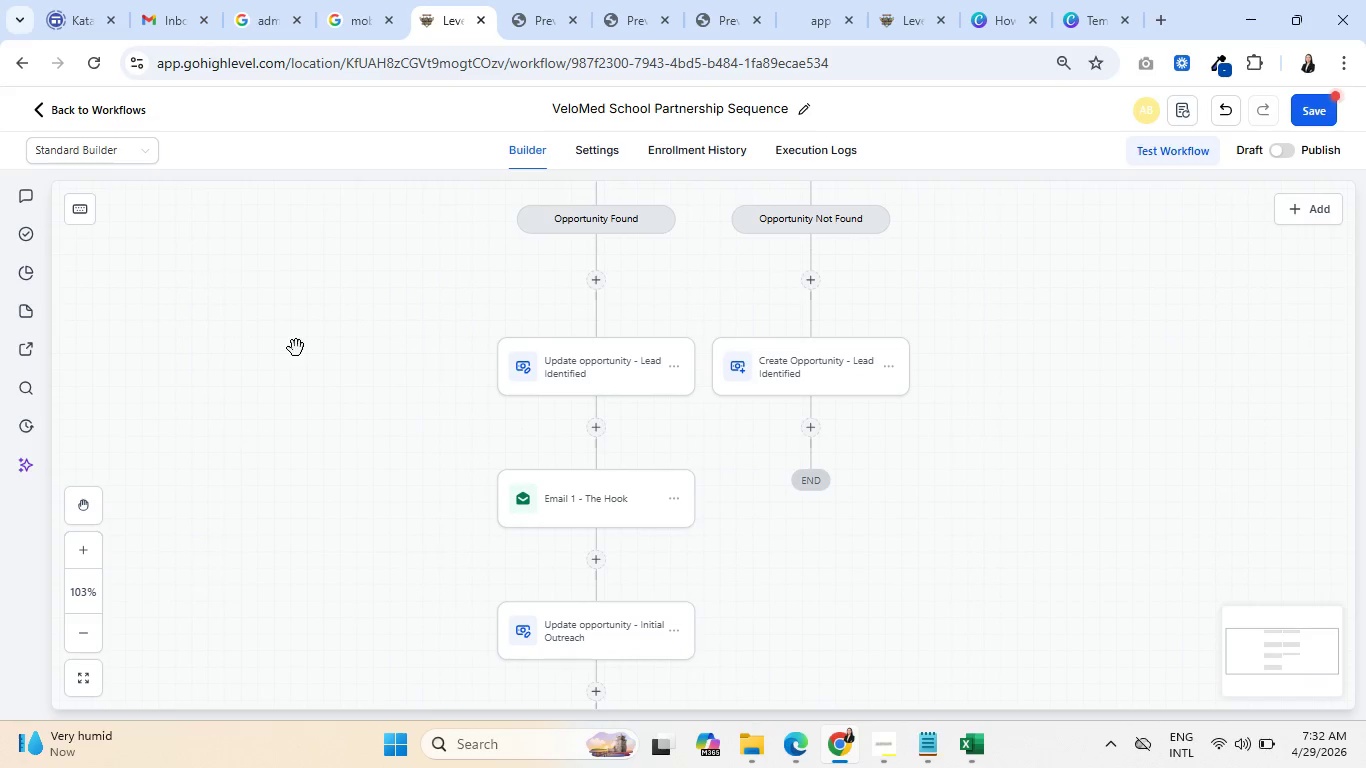 
left_click([810, 420])
 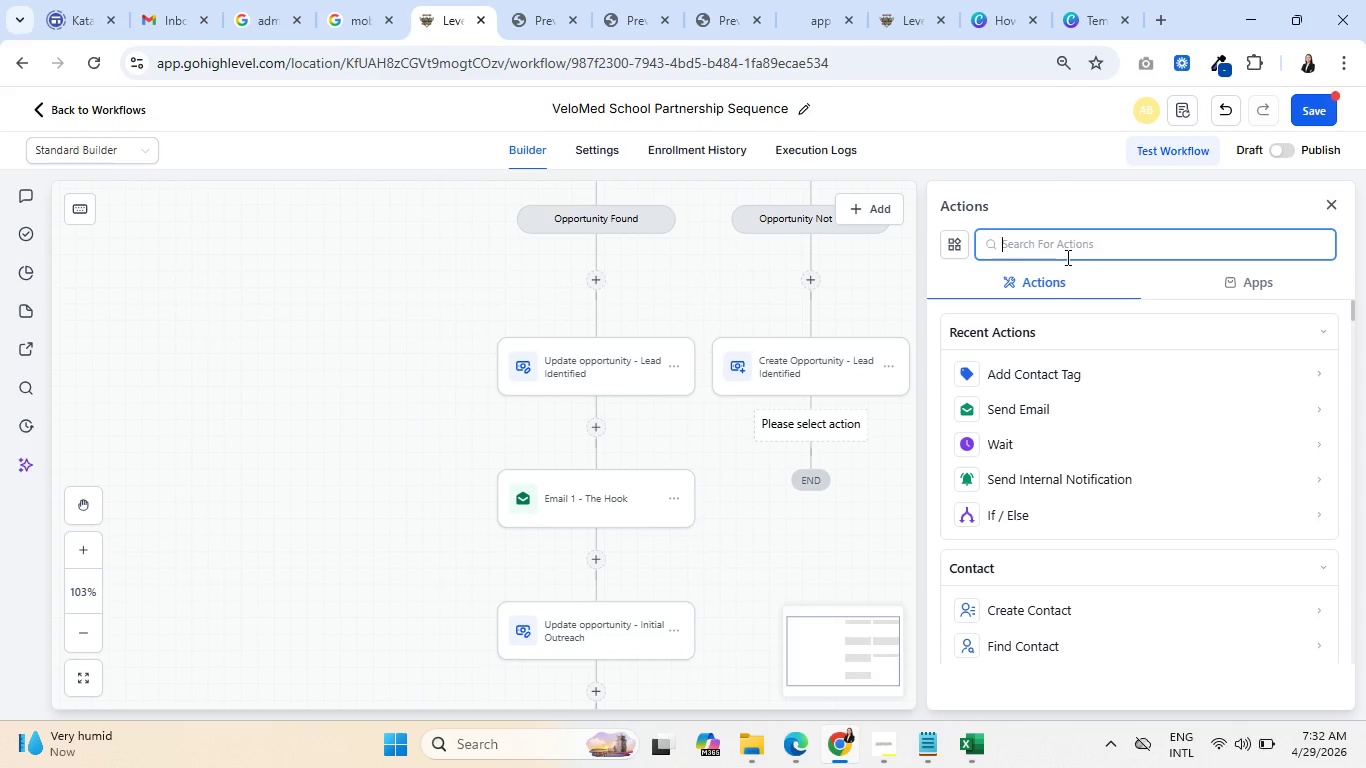 
type(go to)
 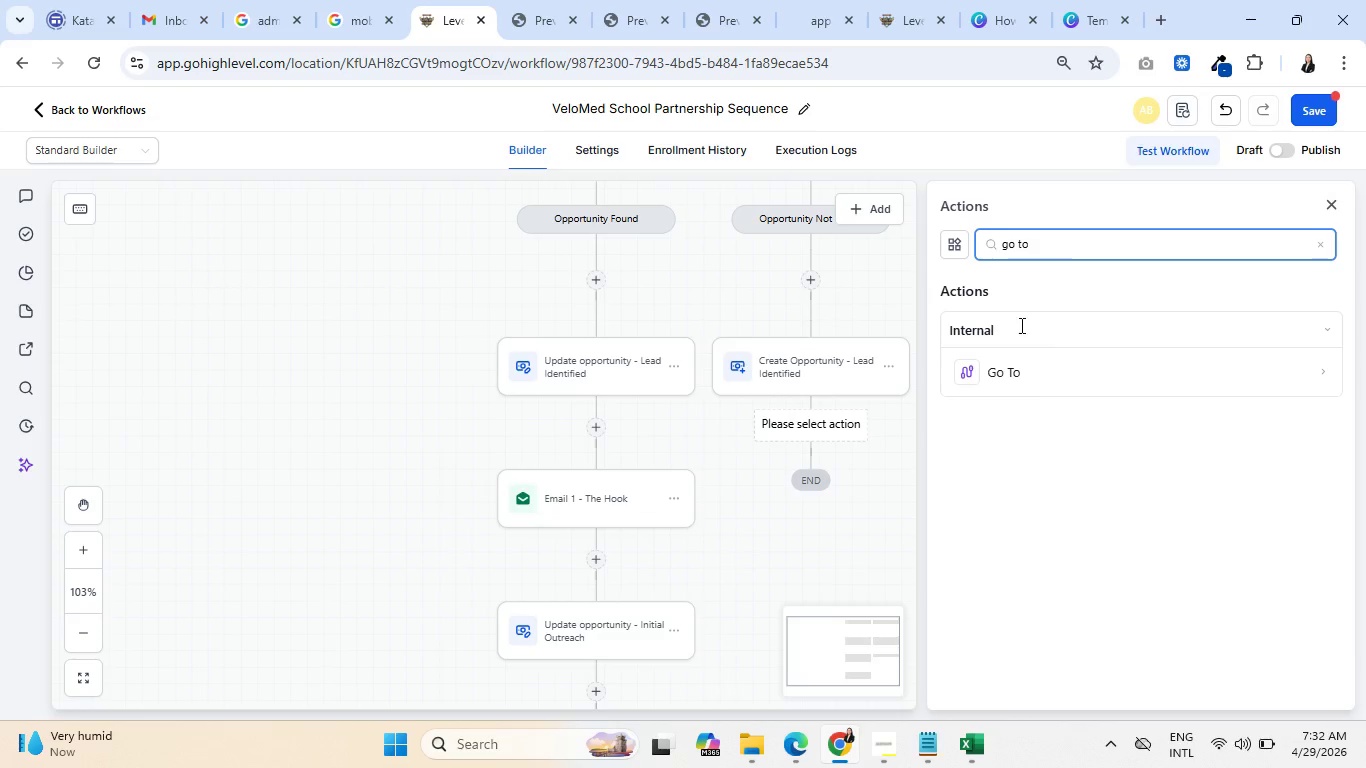 
left_click([996, 361])
 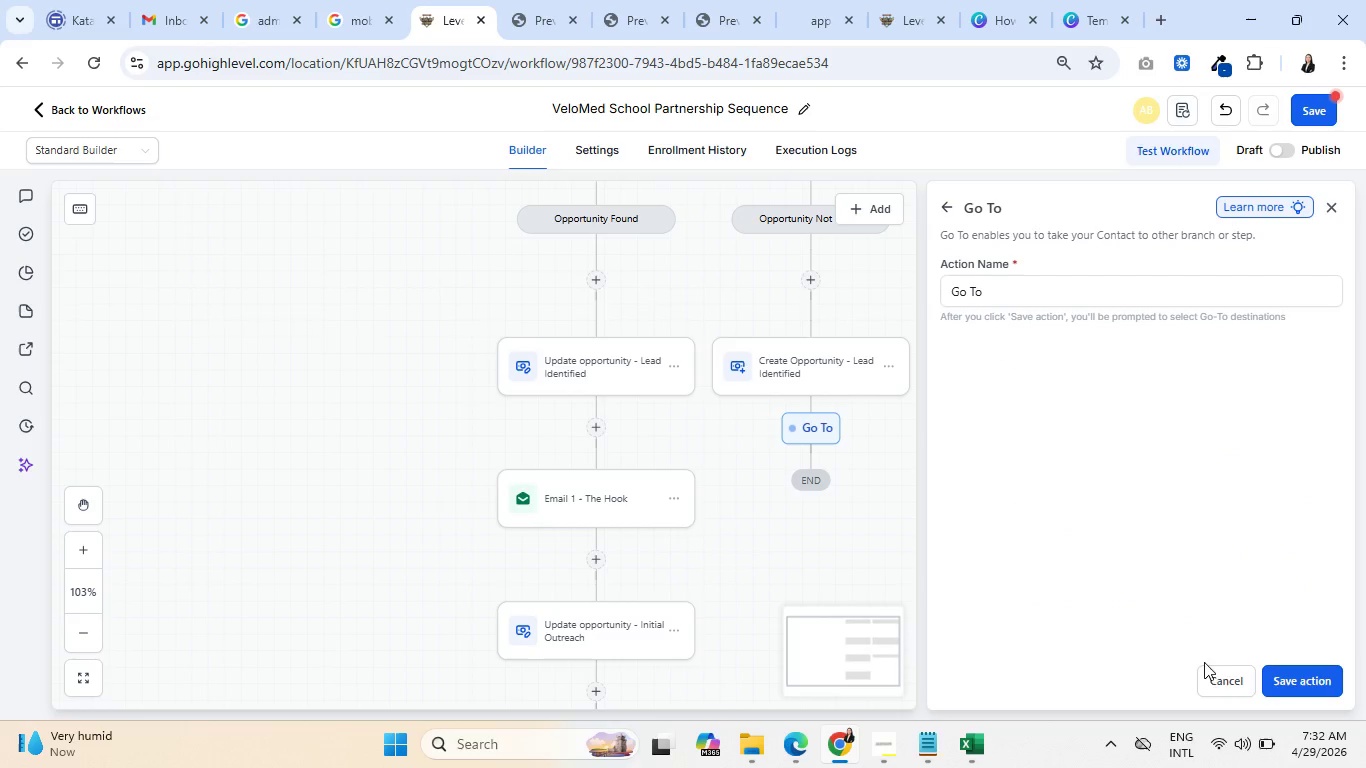 
left_click([1293, 679])
 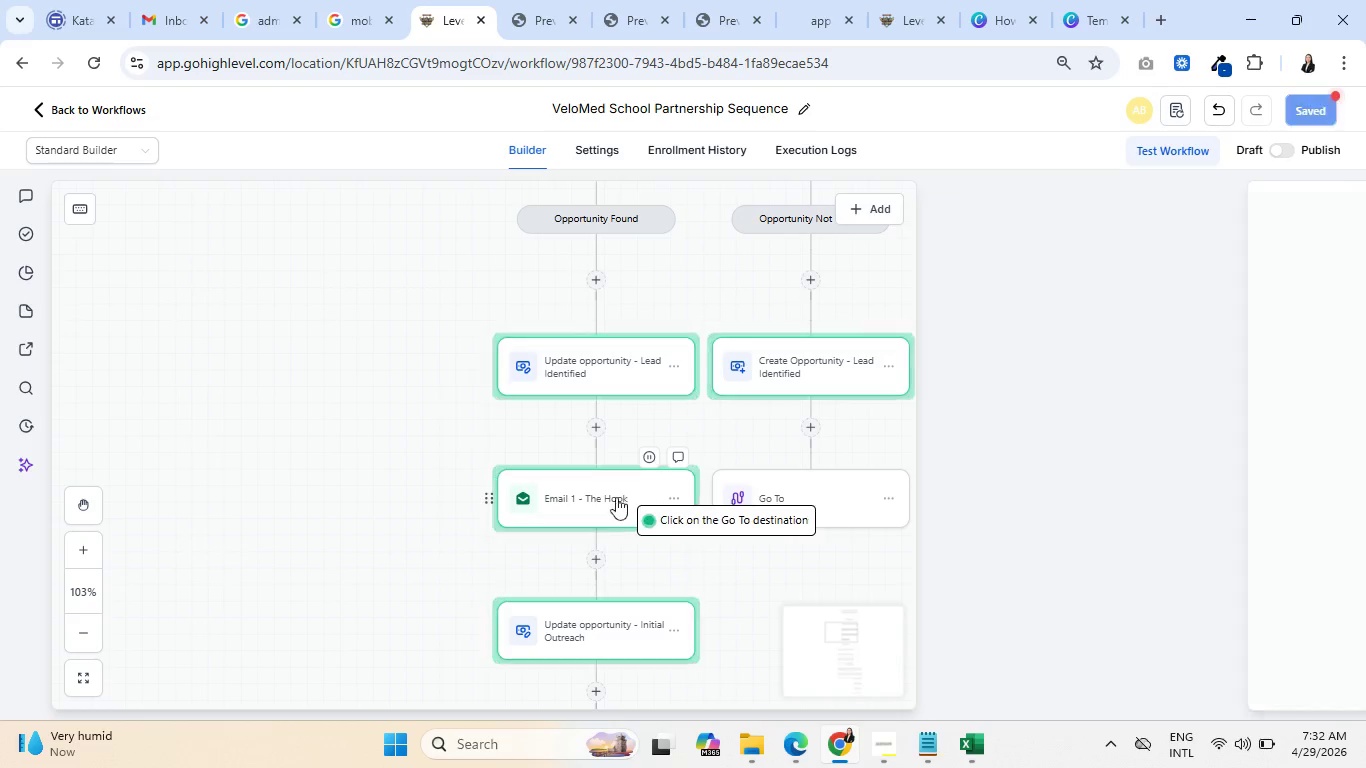 
left_click([570, 476])
 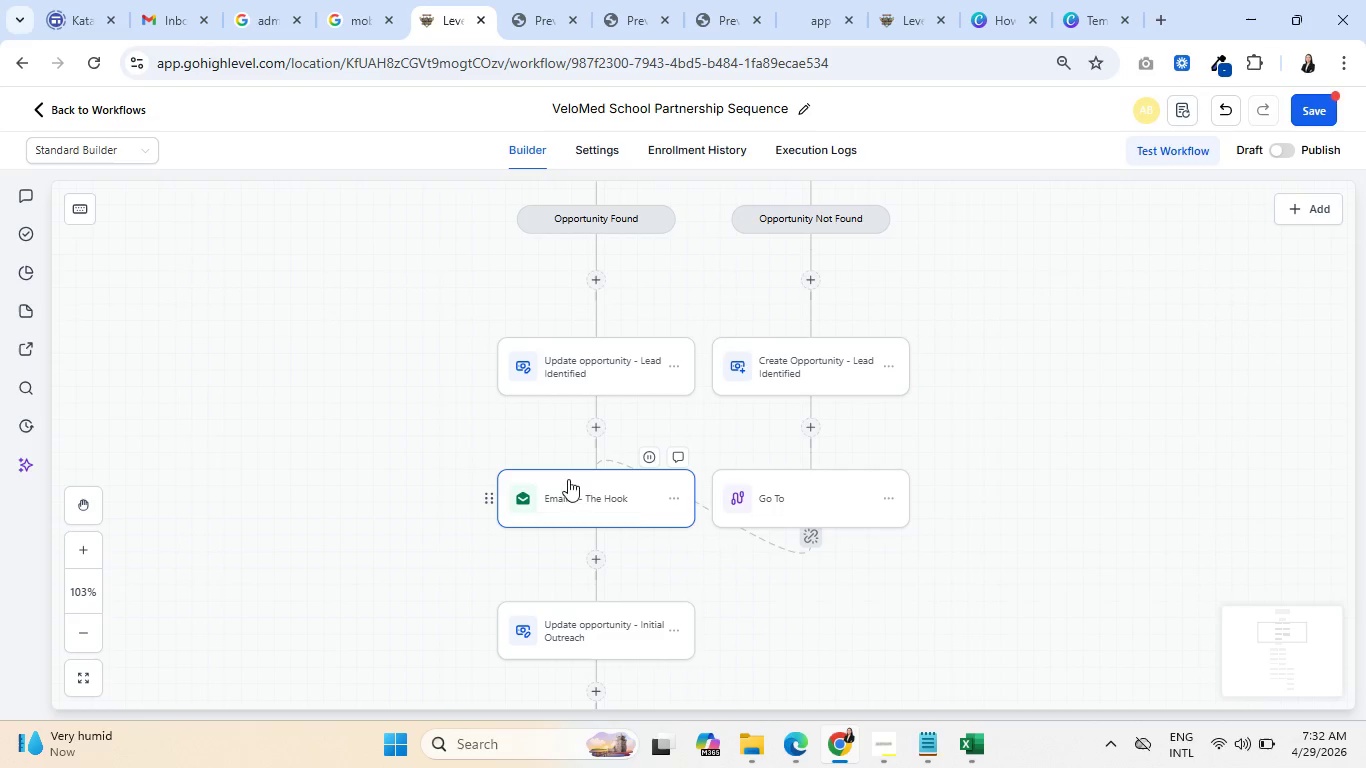 
scroll: coordinate [585, 474], scroll_direction: down, amount: 23.0
 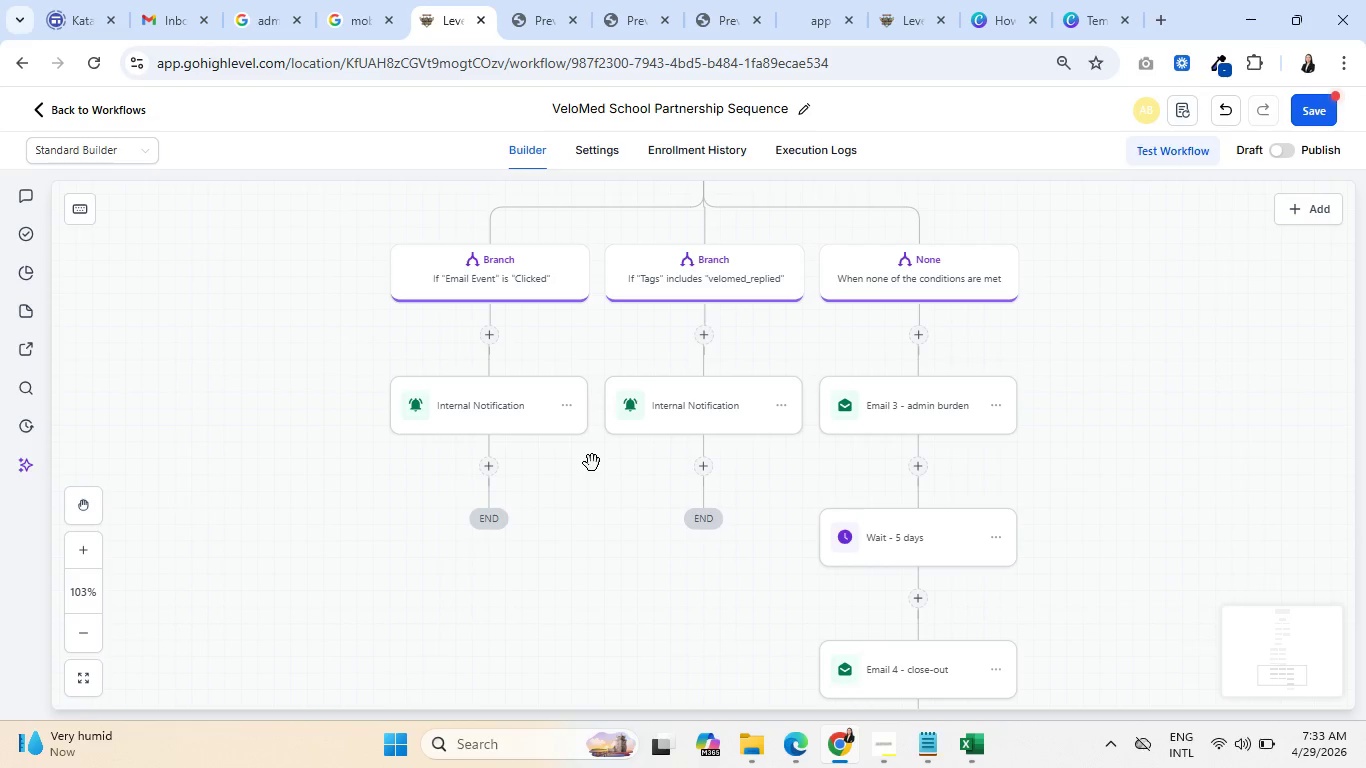 
wait(14.24)
 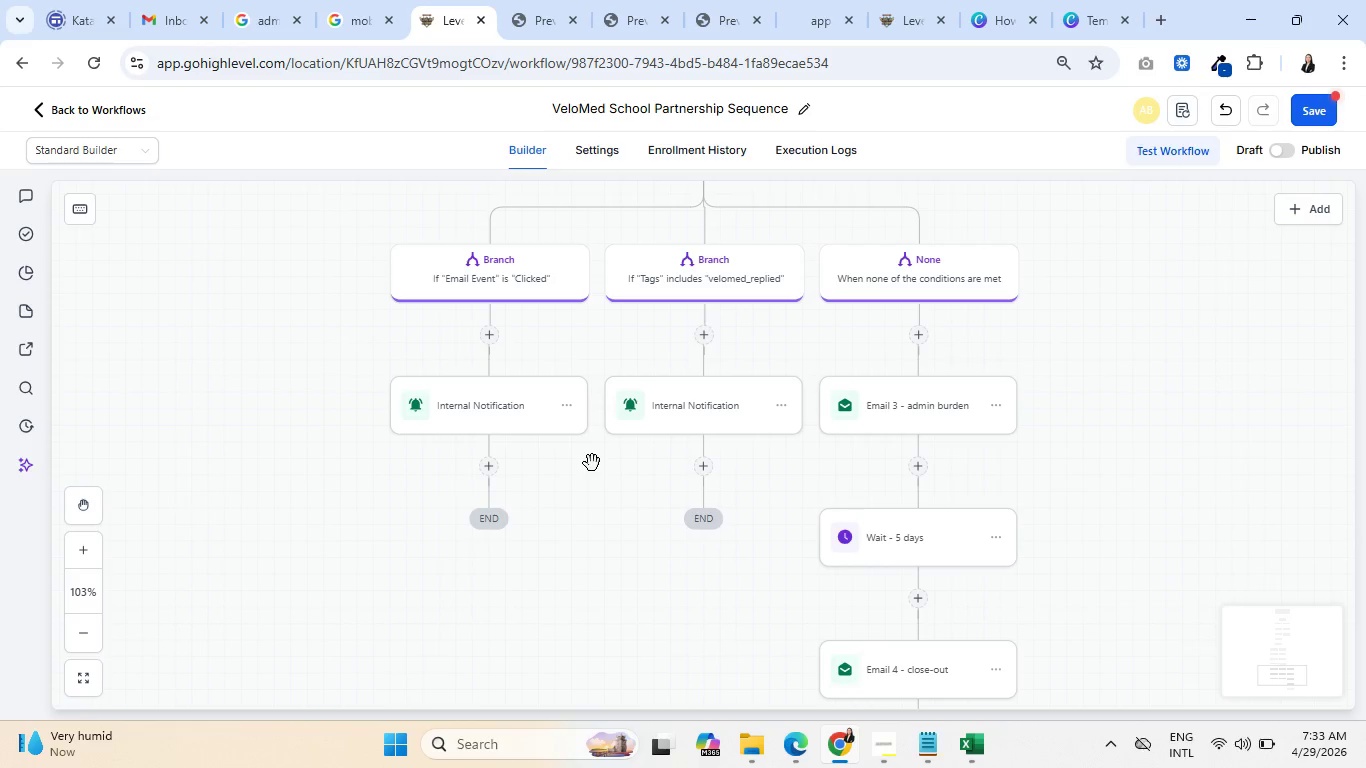 
scroll: coordinate [587, 456], scroll_direction: down, amount: 2.0
 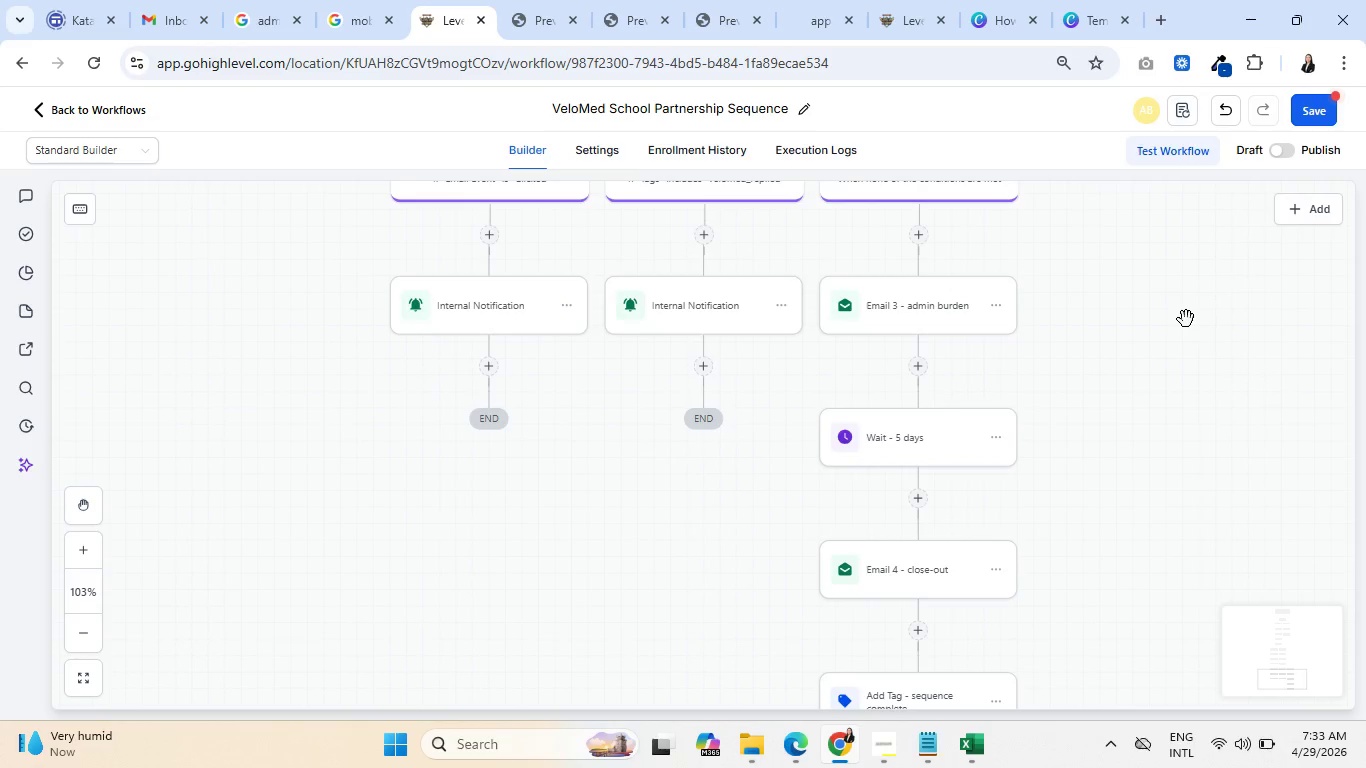 
left_click([925, 438])
 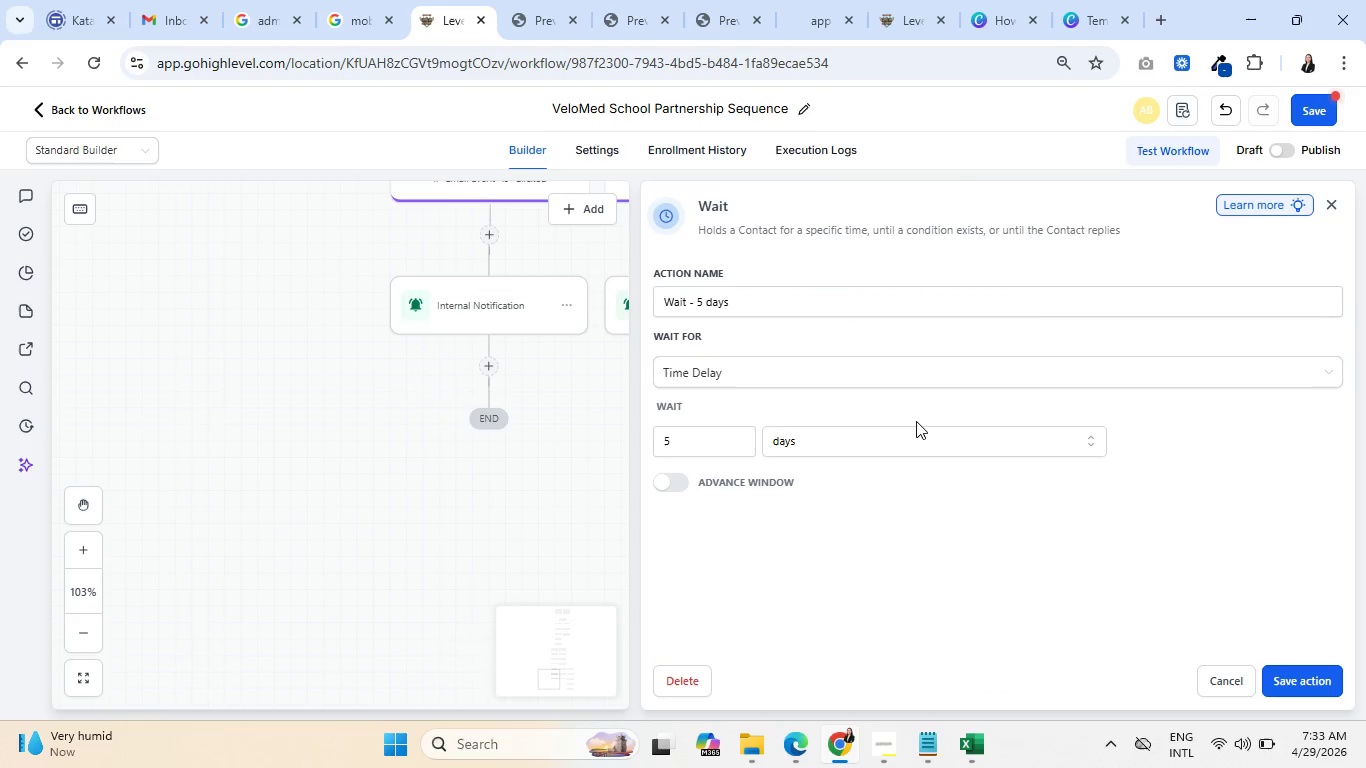 
wait(6.42)
 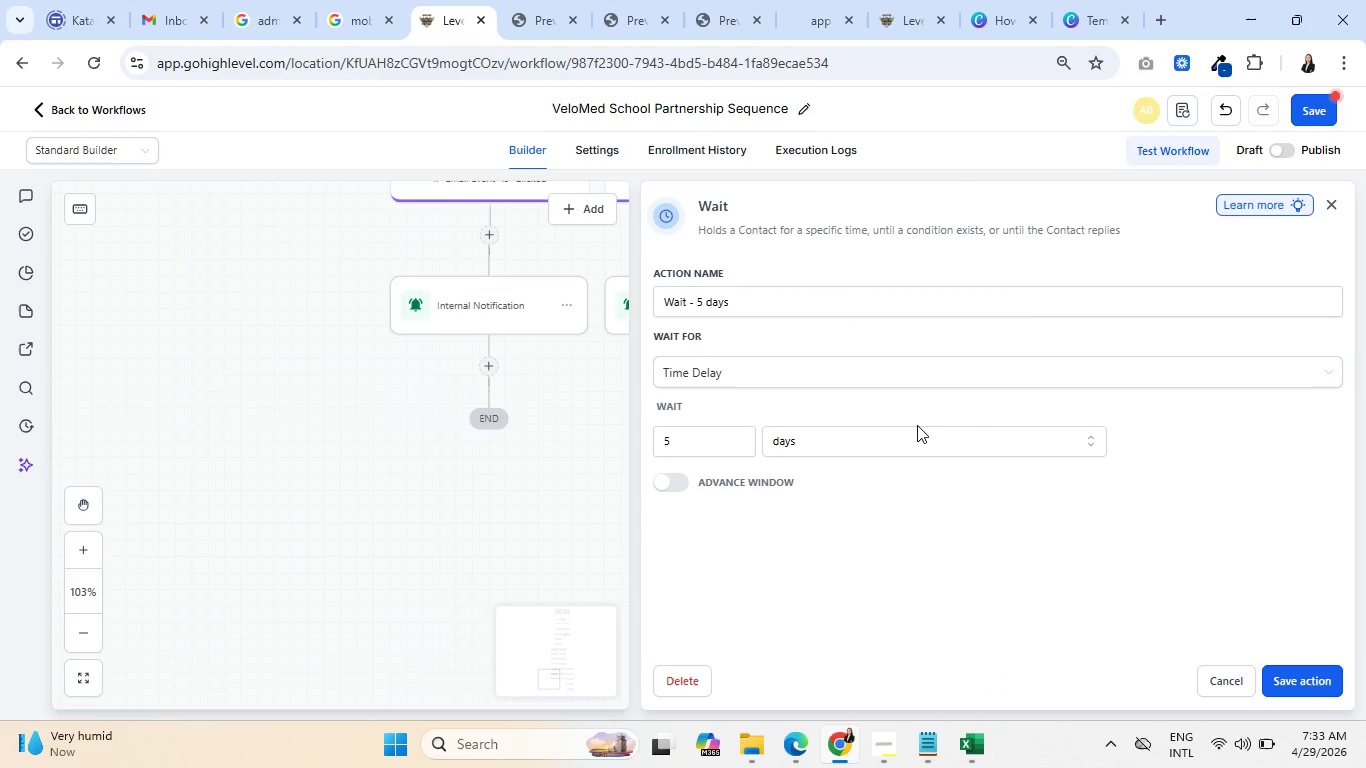 
left_click([1219, 677])
 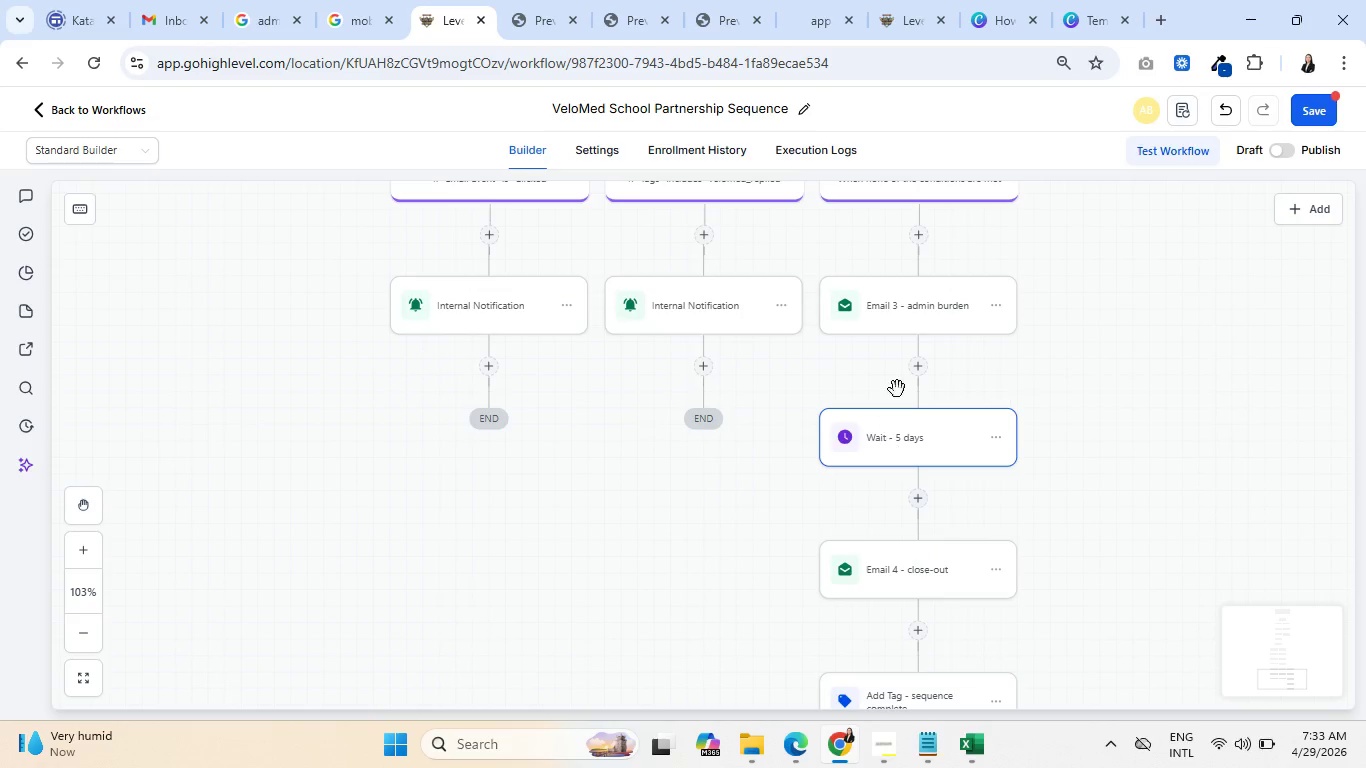 
left_click([923, 363])
 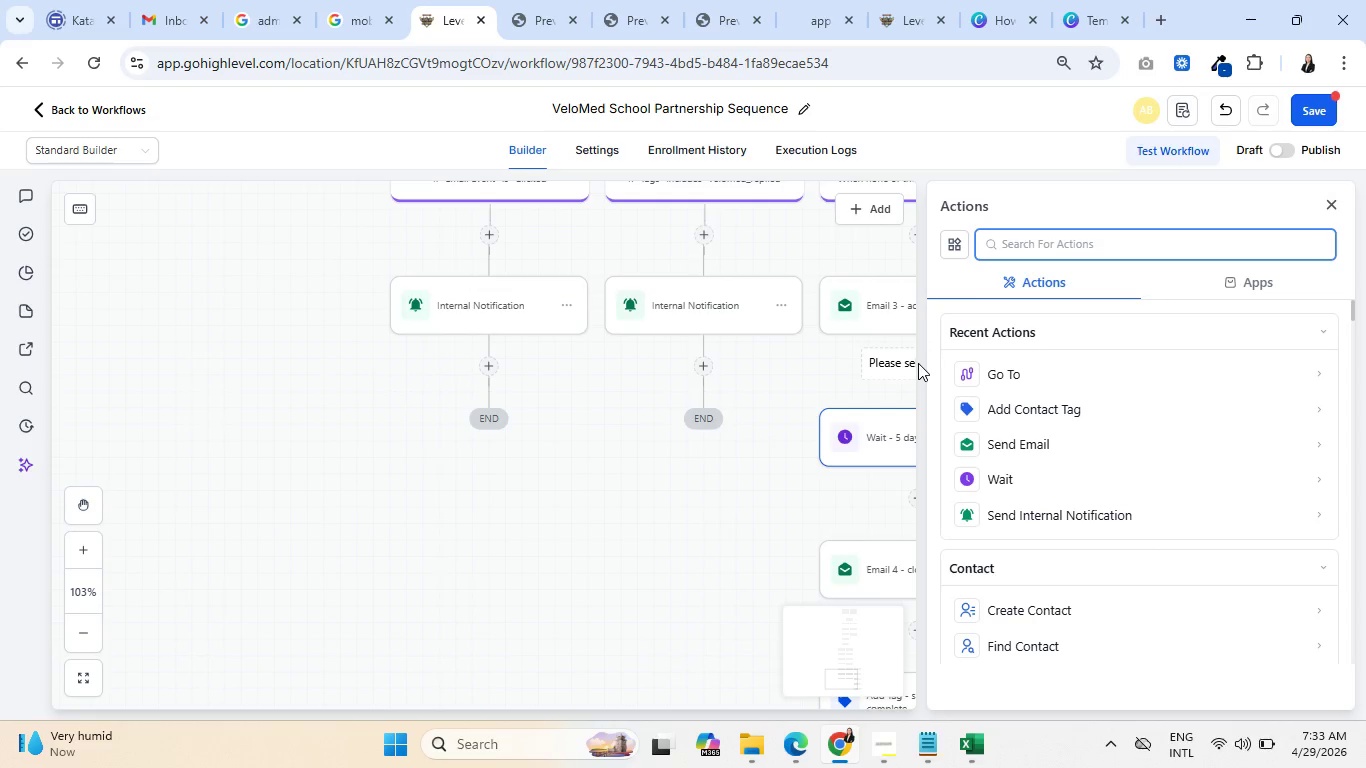 
wait(10.66)
 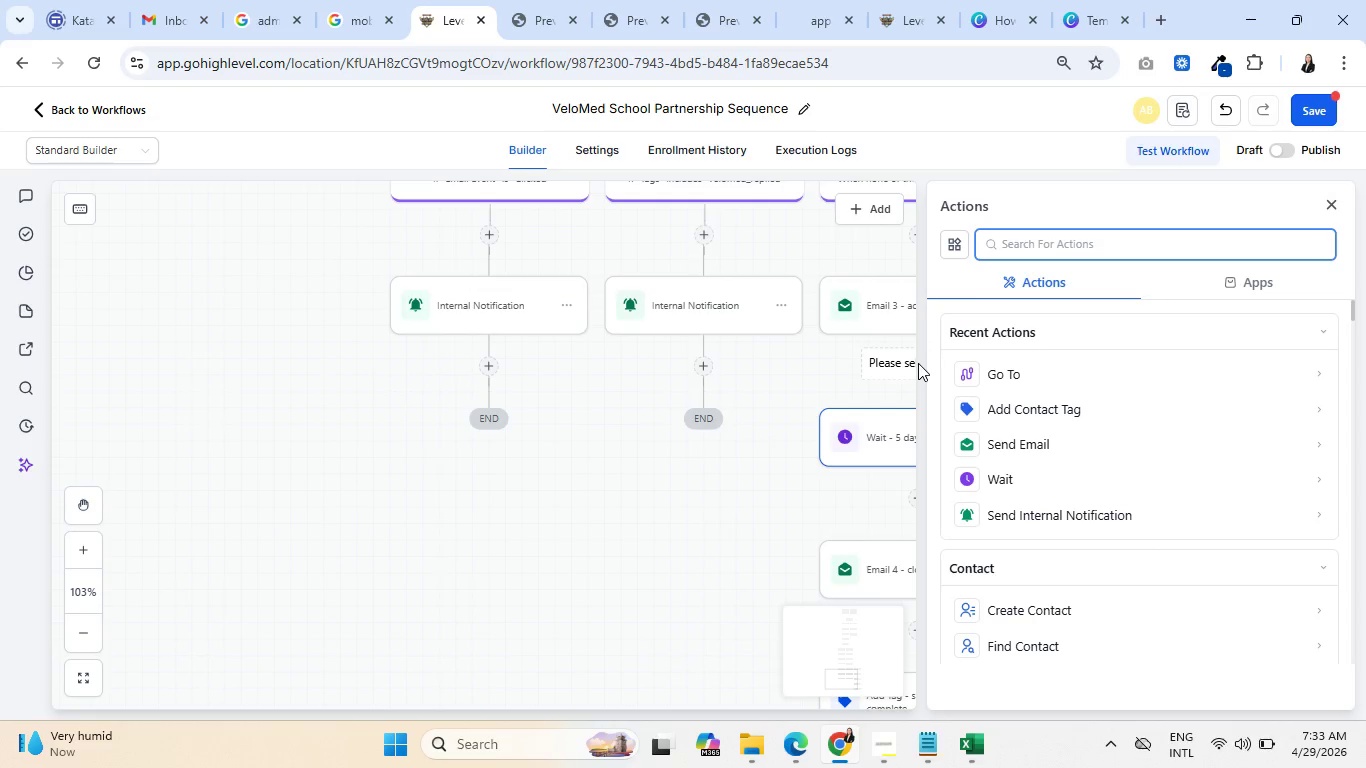 
type(if else)
 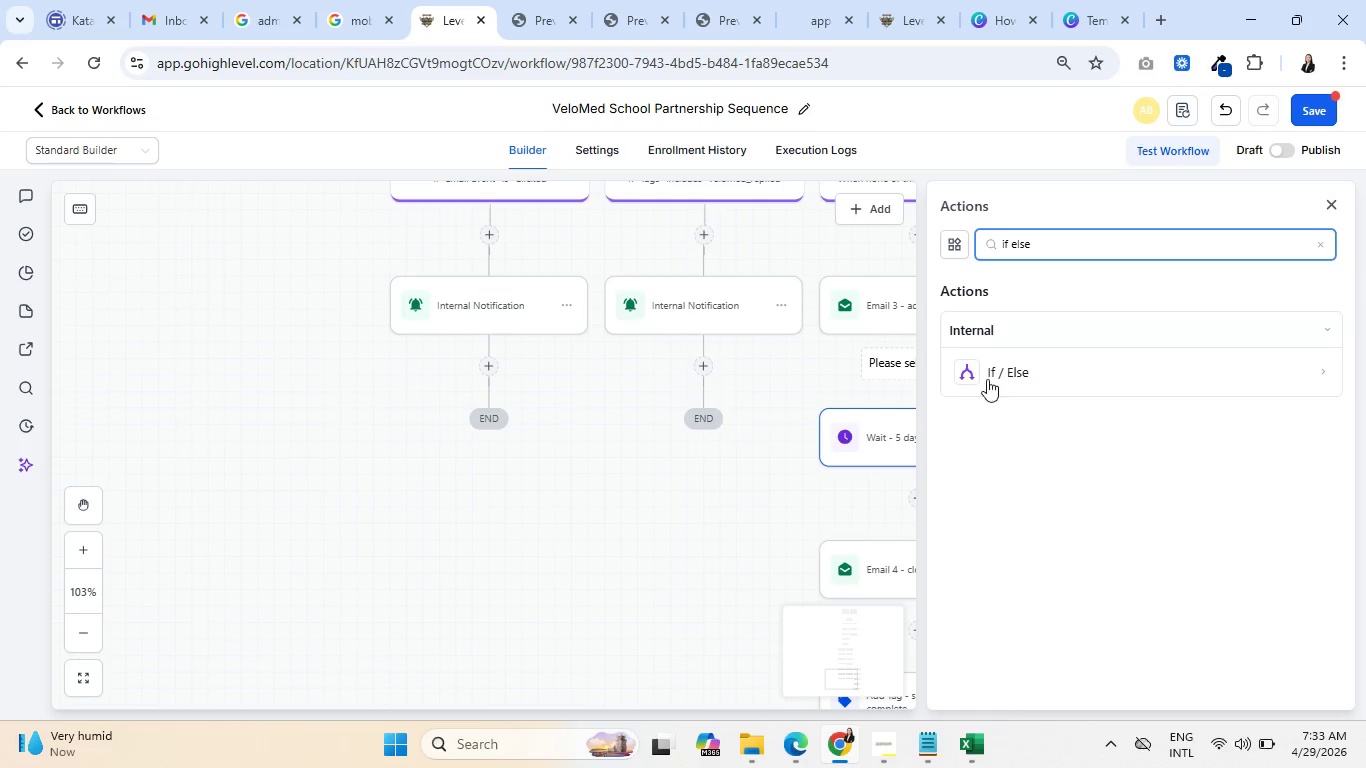 
left_click([1018, 371])
 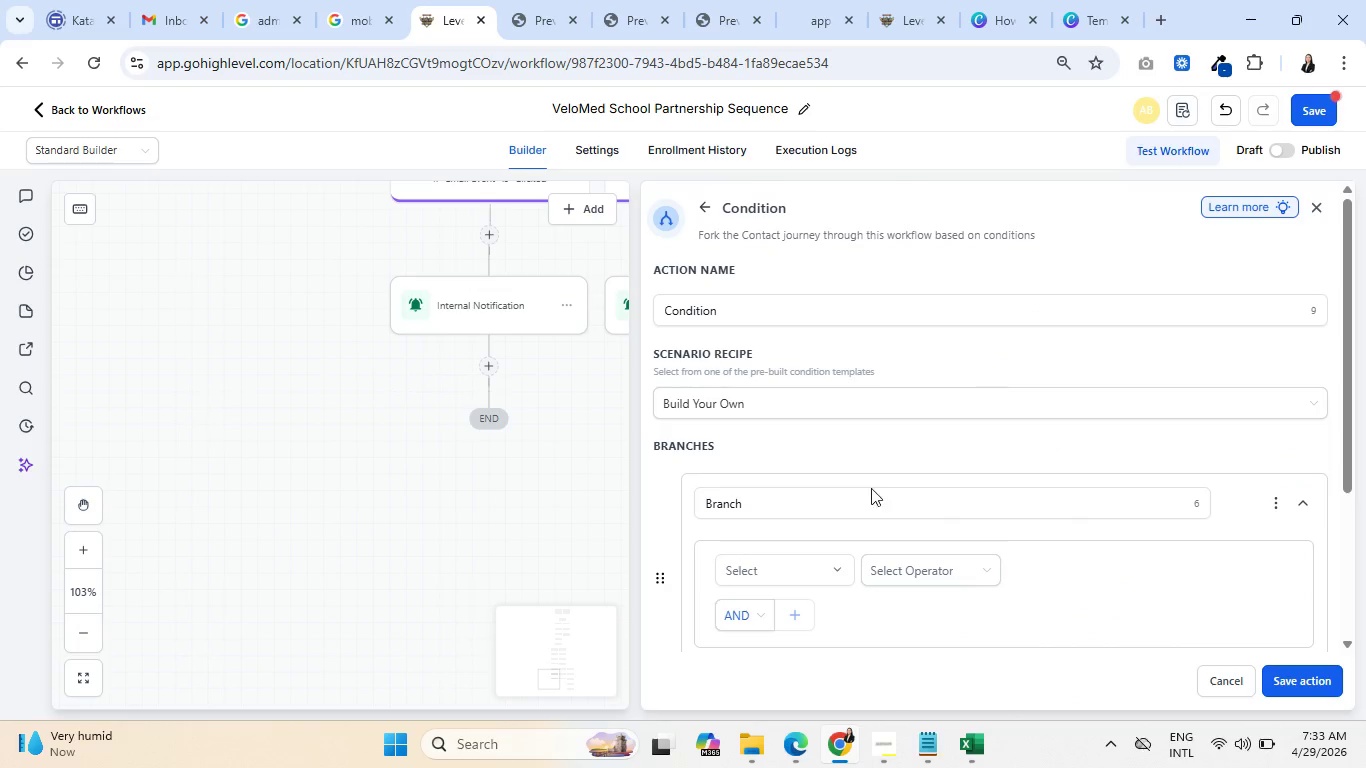 
scroll: coordinate [952, 524], scroll_direction: down, amount: 2.0
 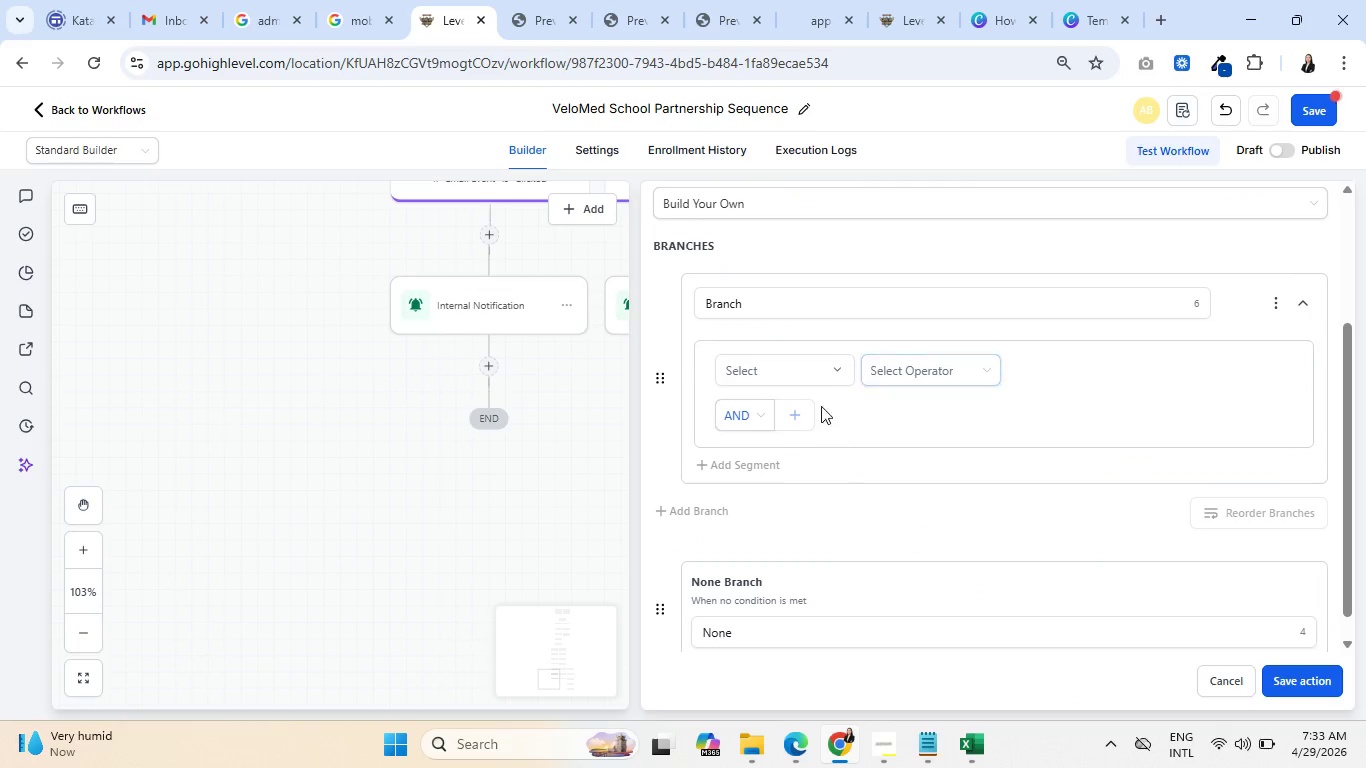 
left_click([822, 370])
 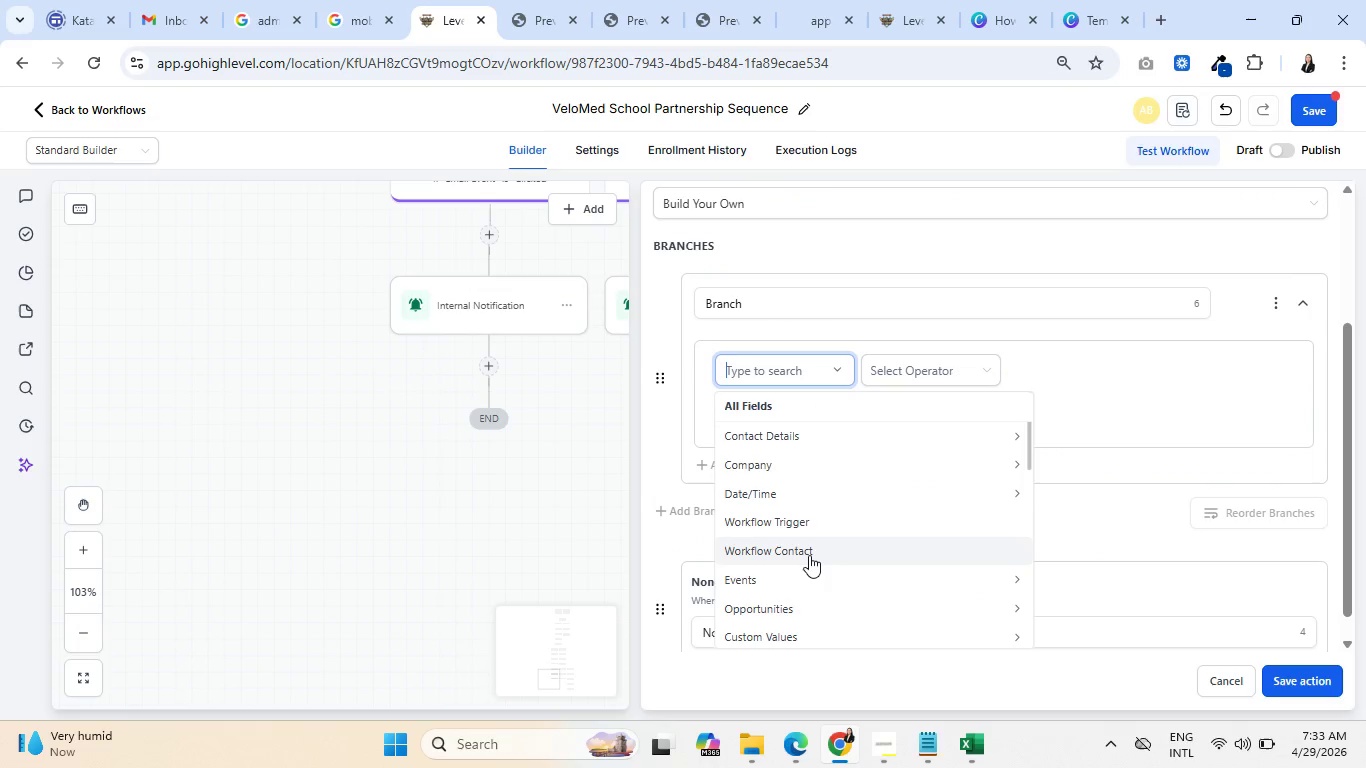 
left_click([809, 574])
 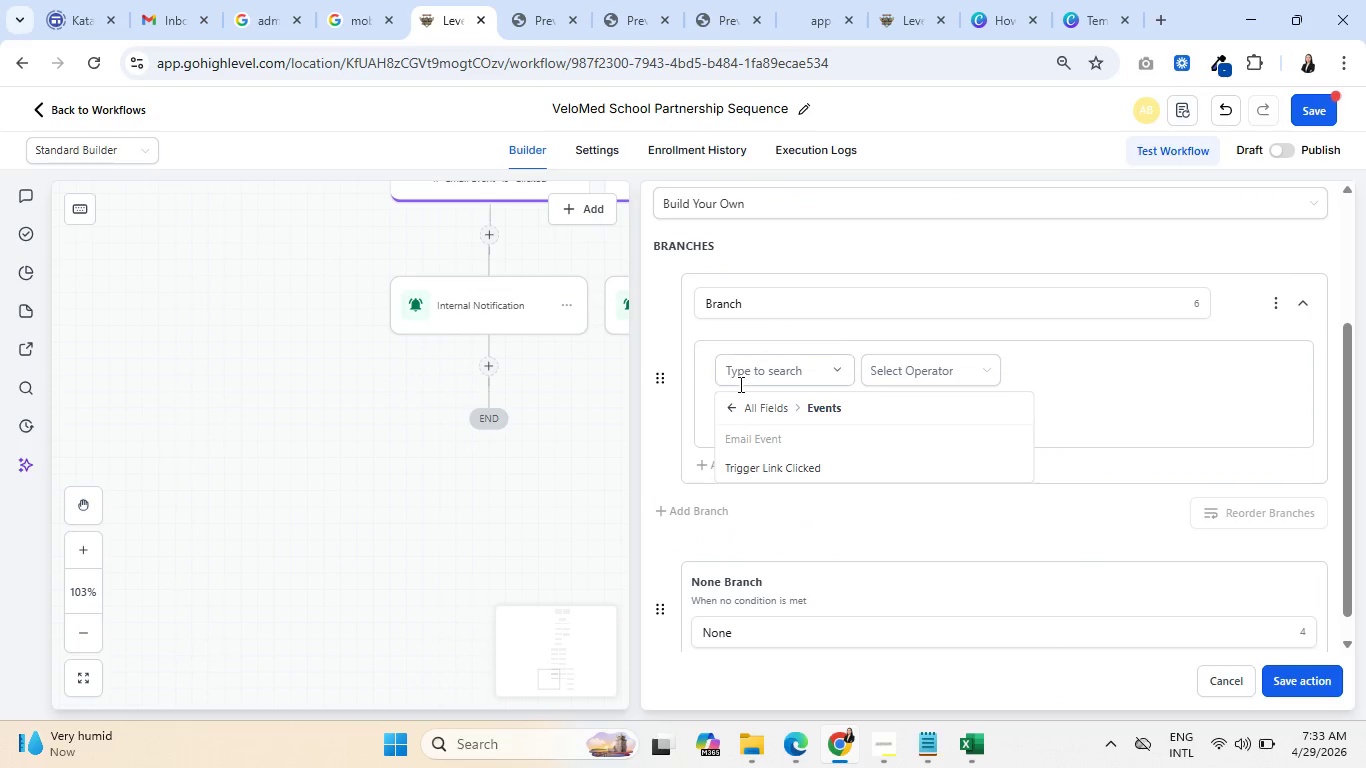 
left_click([729, 403])
 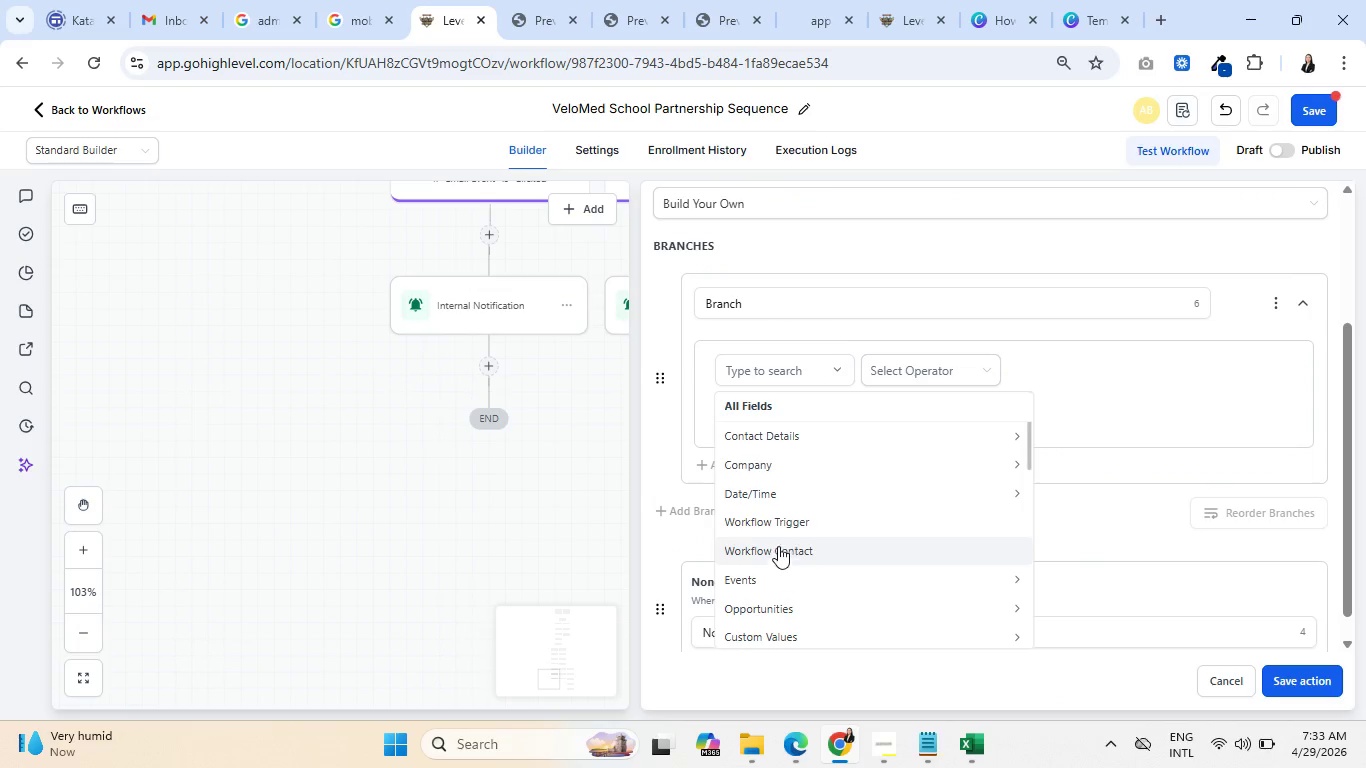 
left_click([794, 609])
 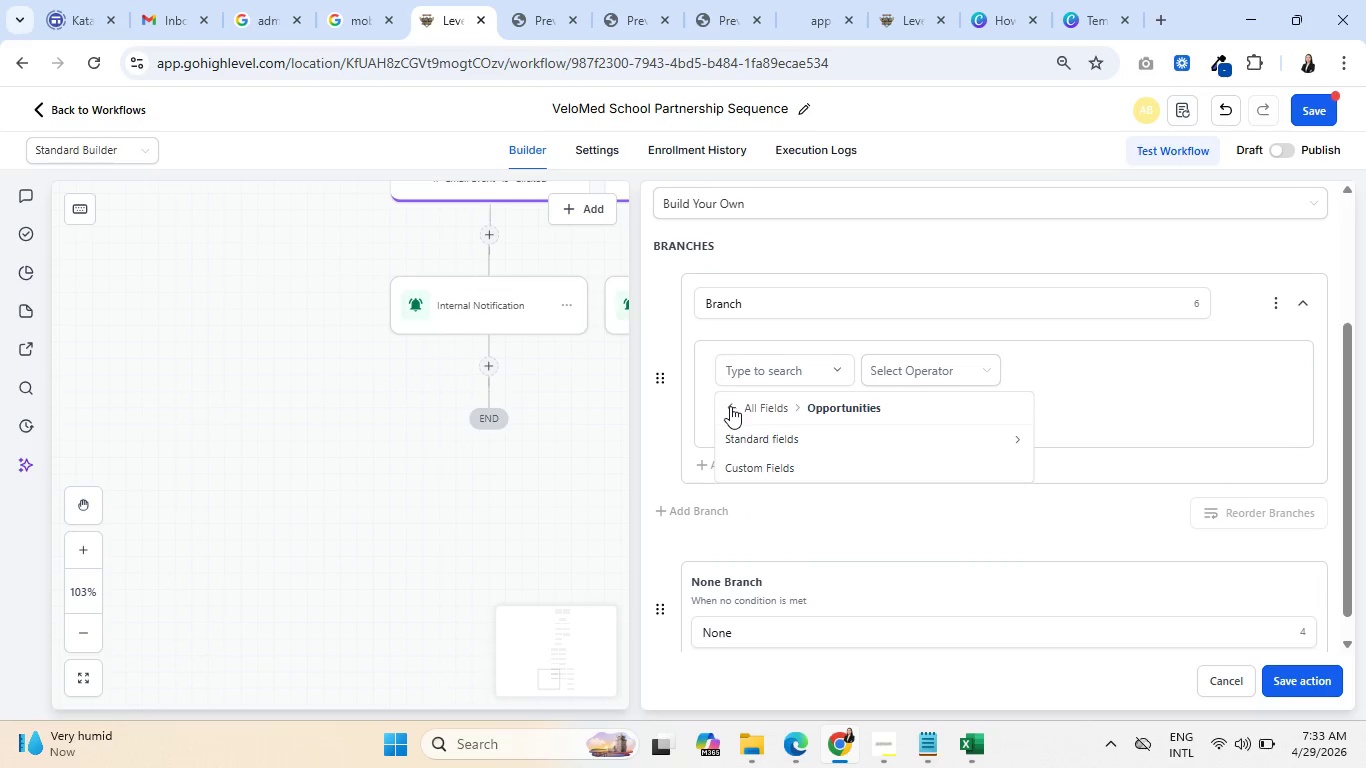 
scroll: coordinate [792, 501], scroll_direction: down, amount: 1.0
 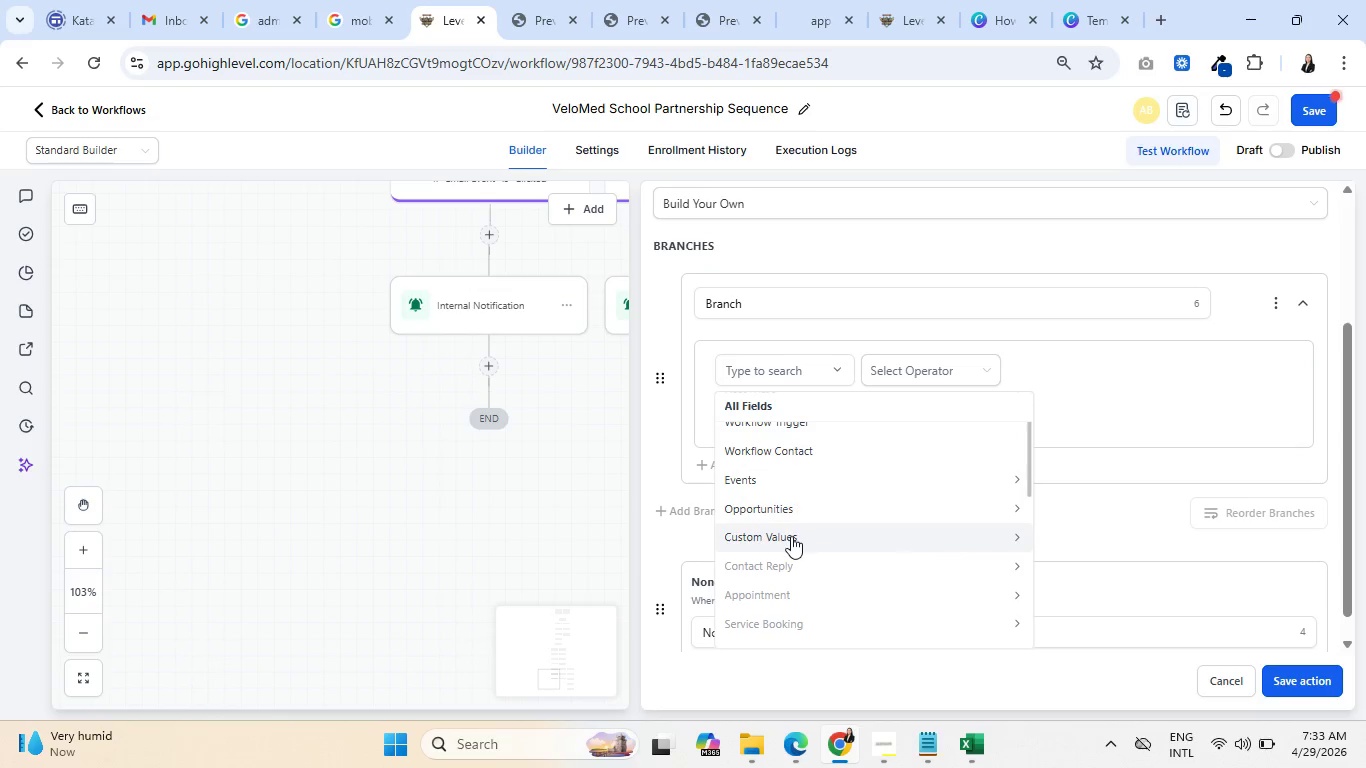 
left_click([791, 536])
 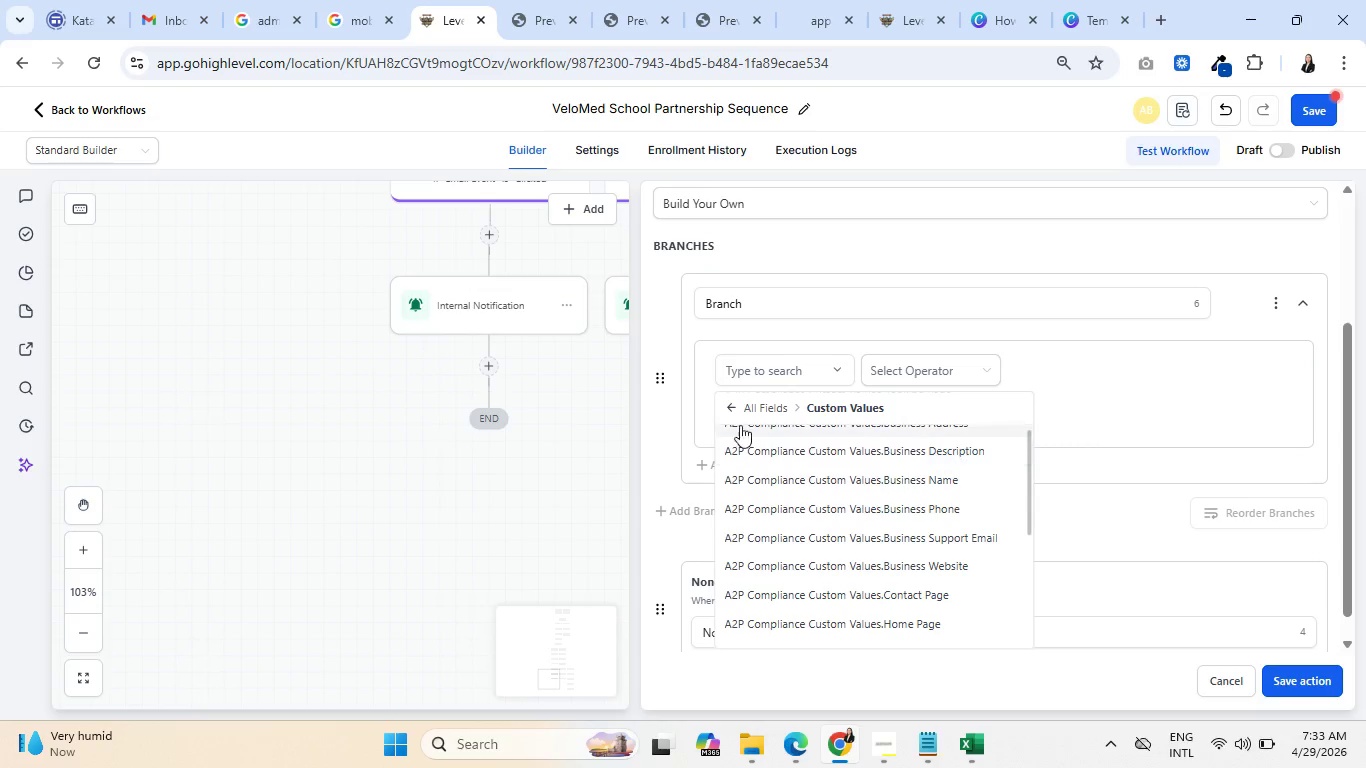 
left_click([732, 405])
 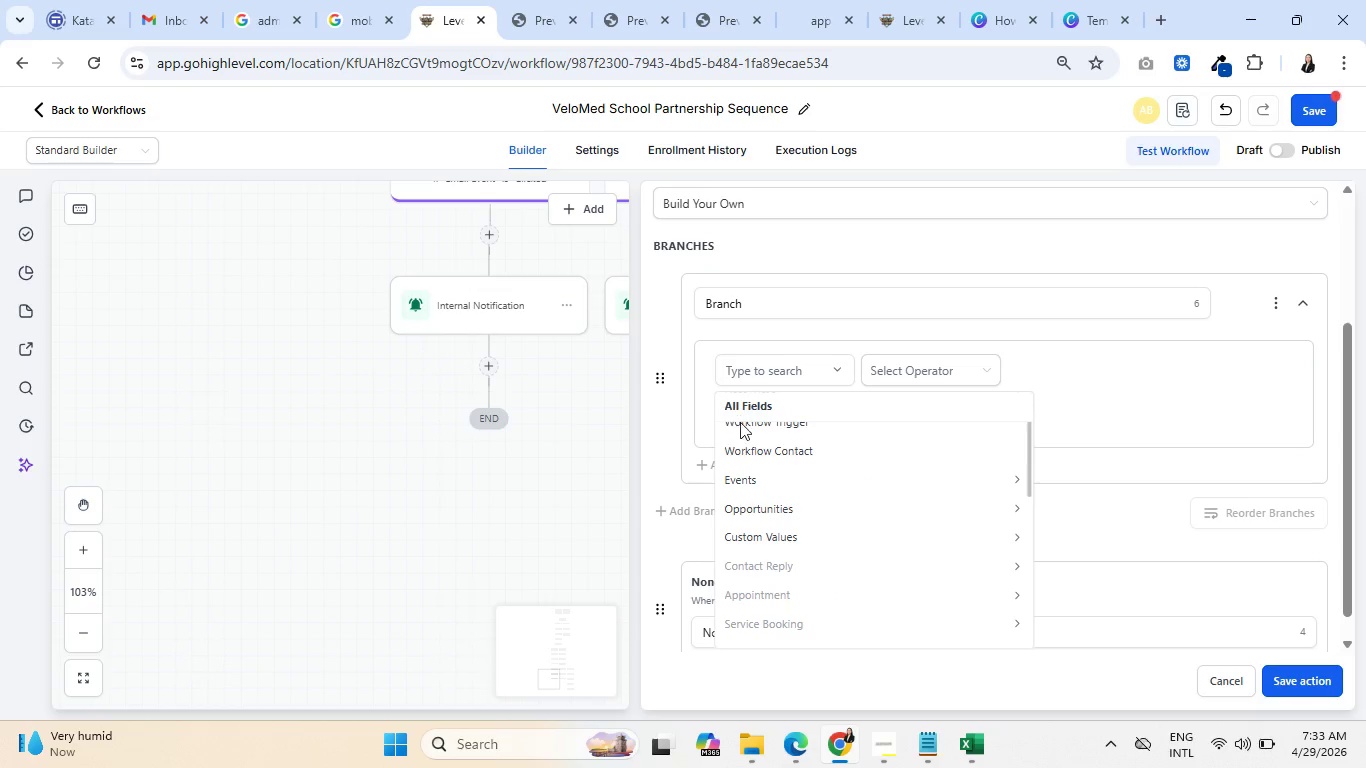 
scroll: coordinate [809, 519], scroll_direction: down, amount: 10.0
 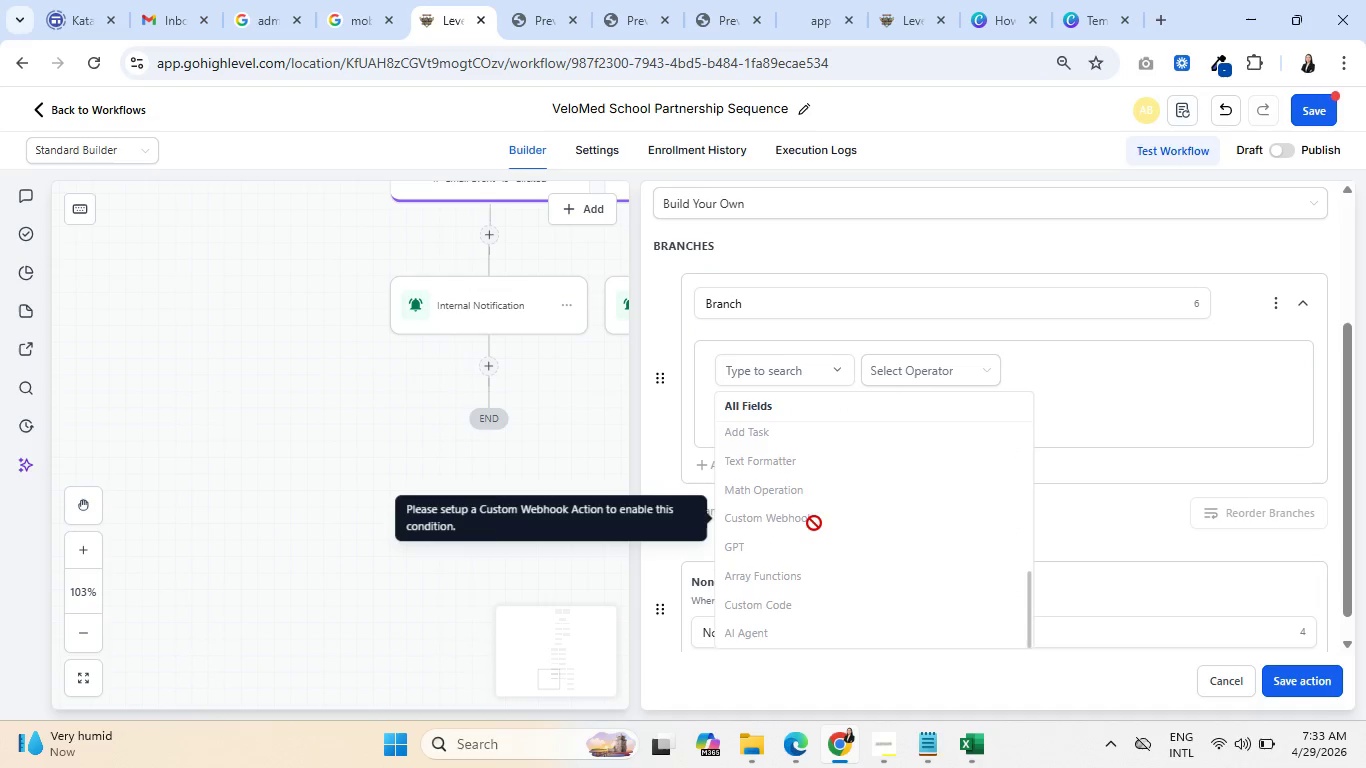 
scroll: coordinate [816, 519], scroll_direction: up, amount: 13.0
 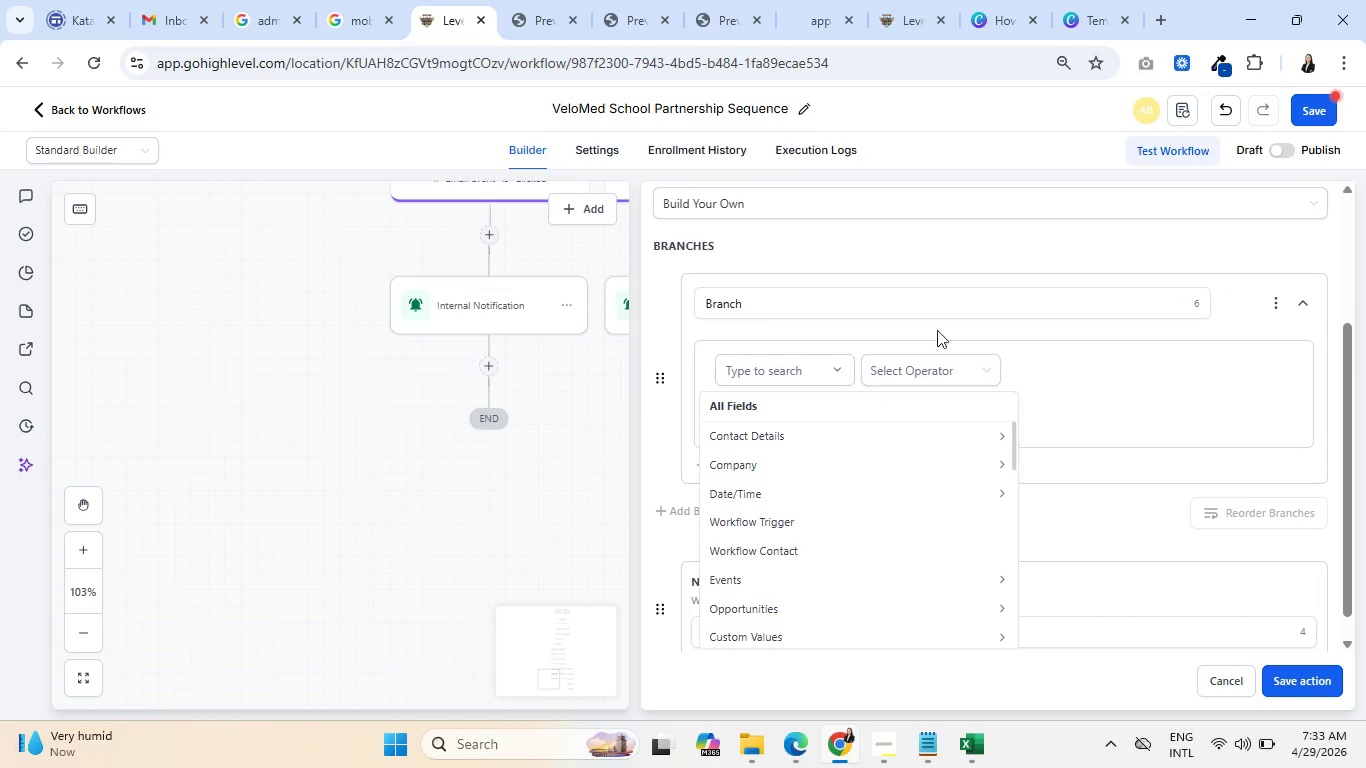 
left_click([1167, 388])
 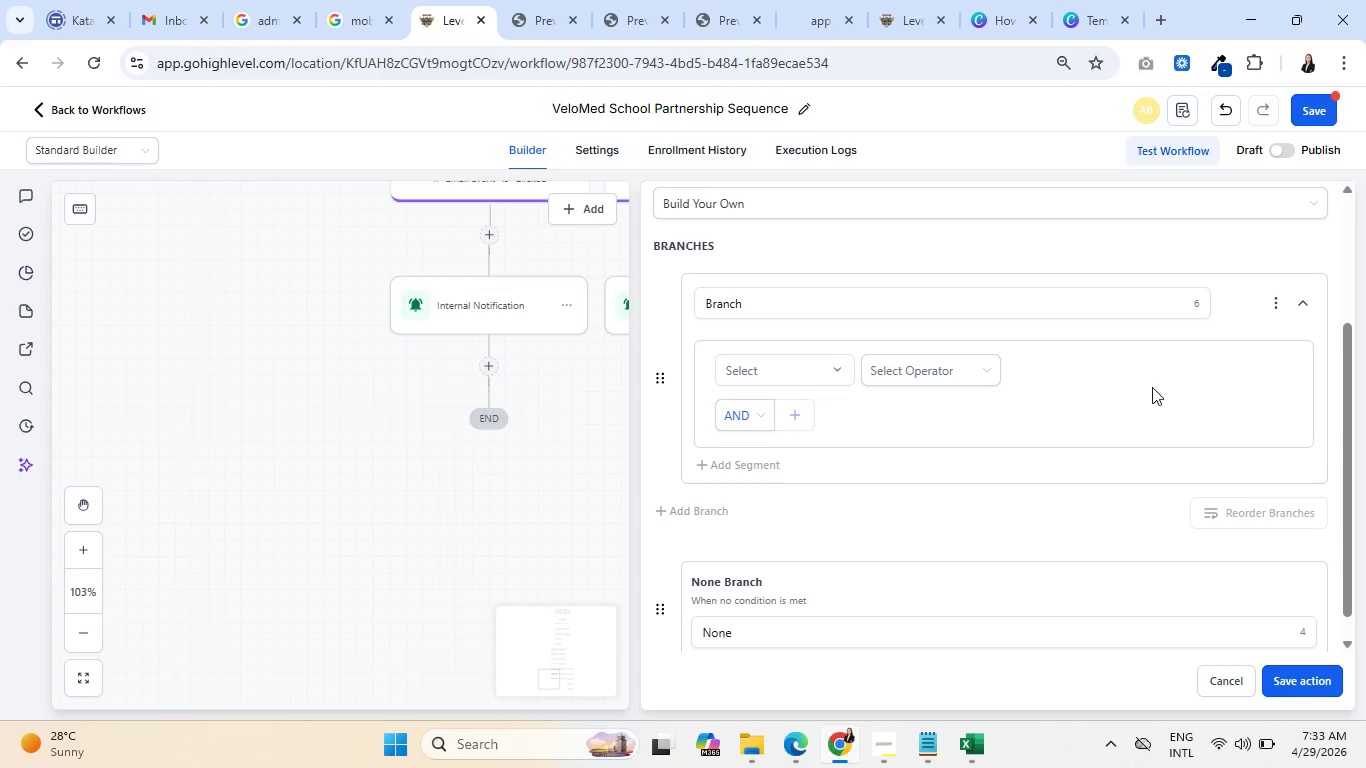 
scroll: coordinate [1143, 405], scroll_direction: up, amount: 3.0
 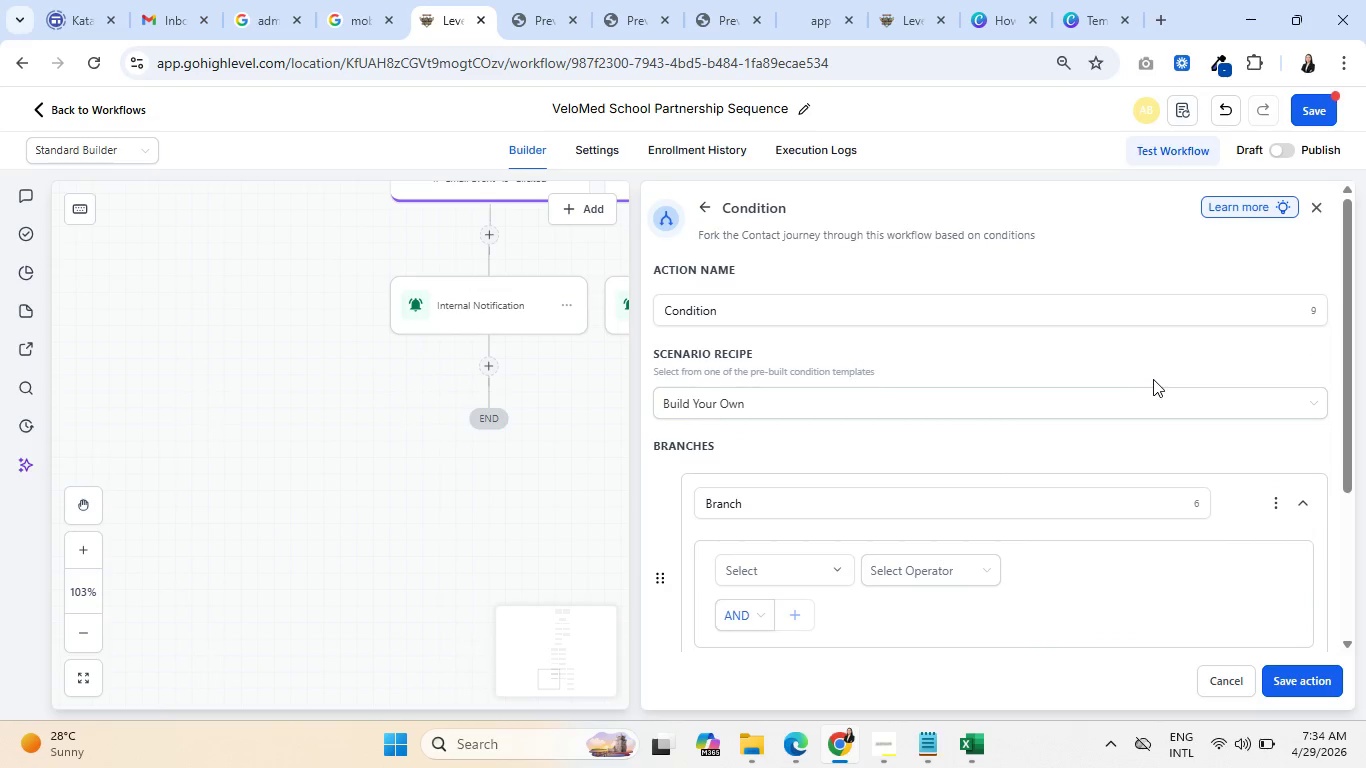 
left_click([1232, 678])
 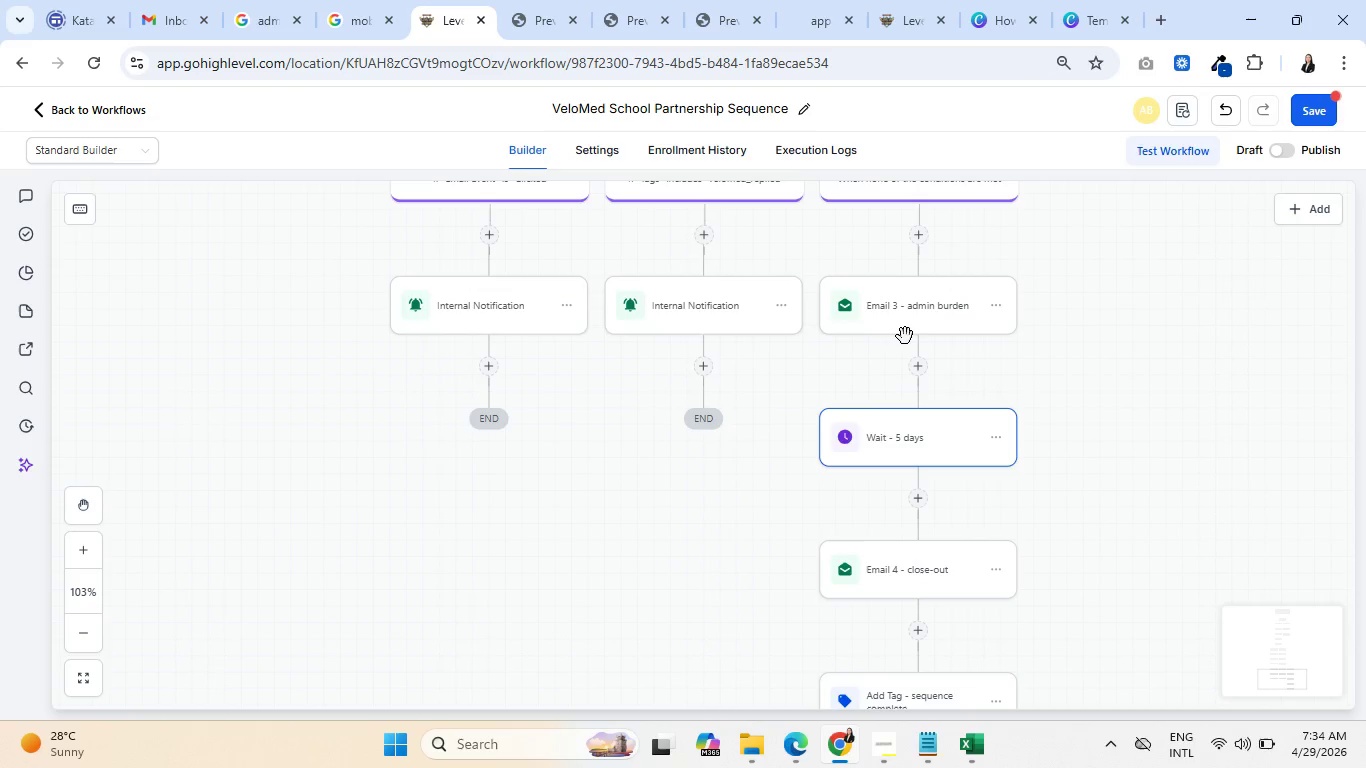 
wait(5.86)
 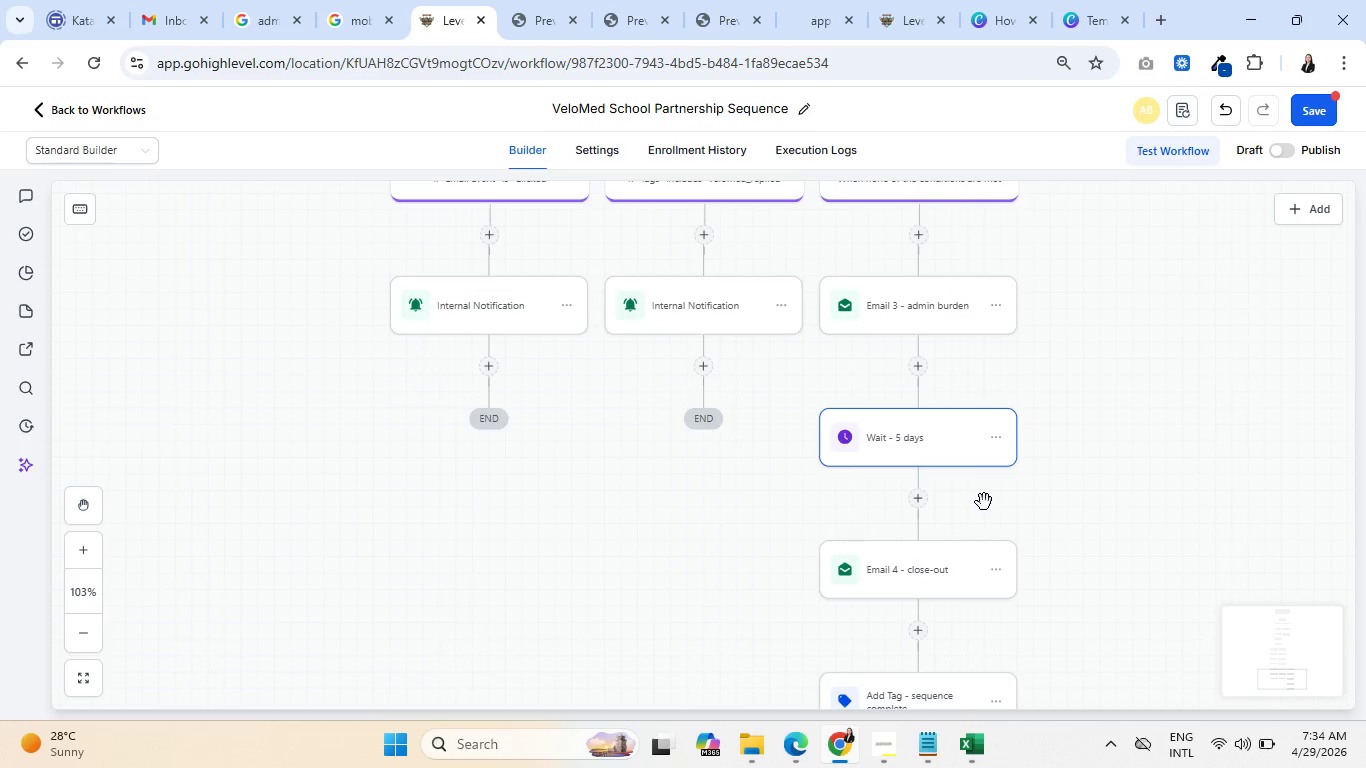 
mouse_move([915, 392])
 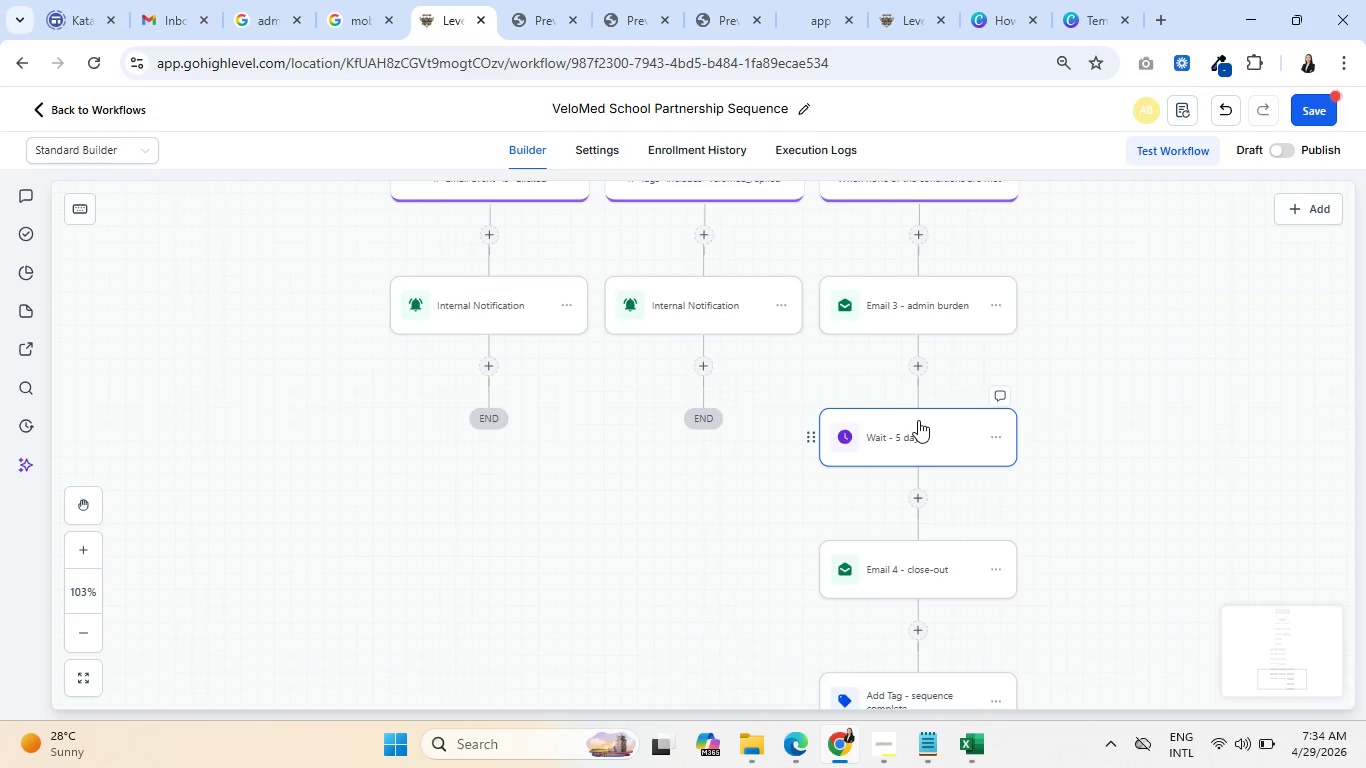 
left_click([921, 428])
 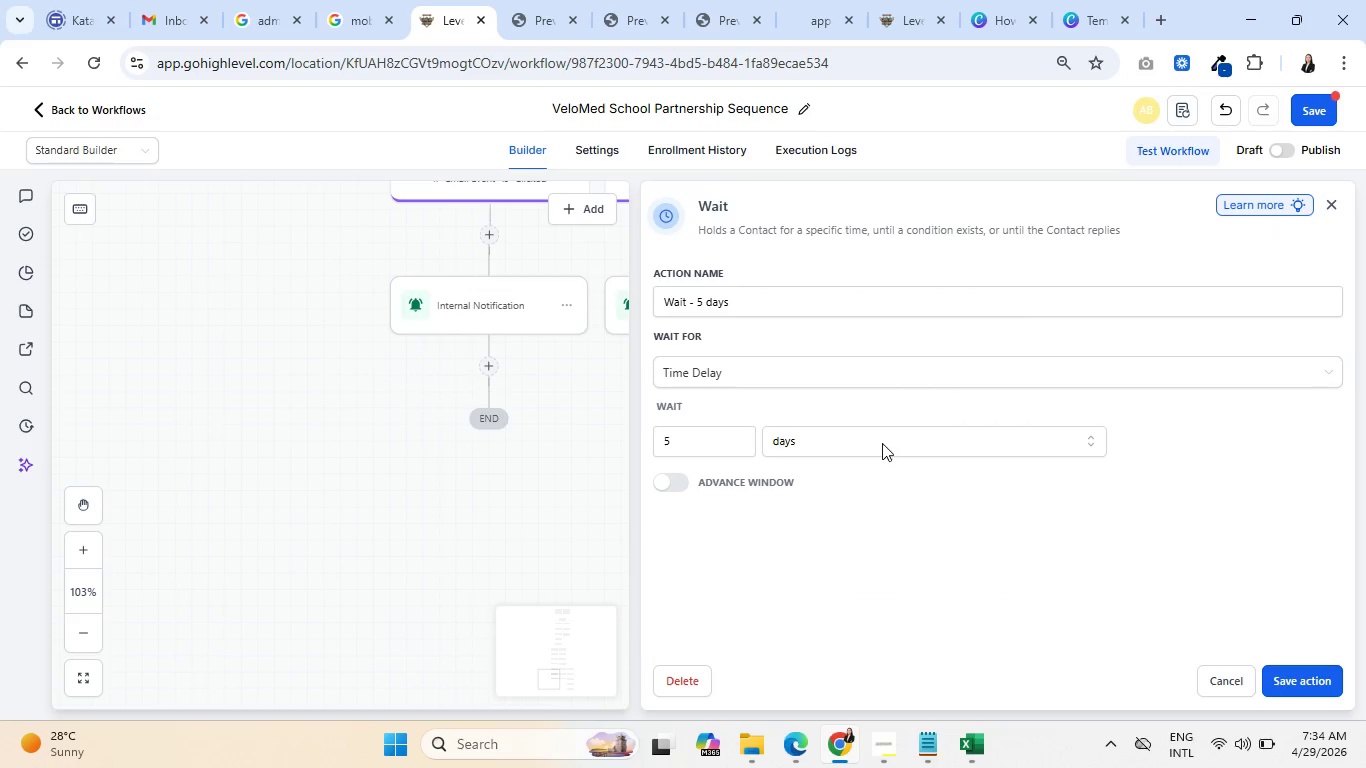 
left_click([812, 375])
 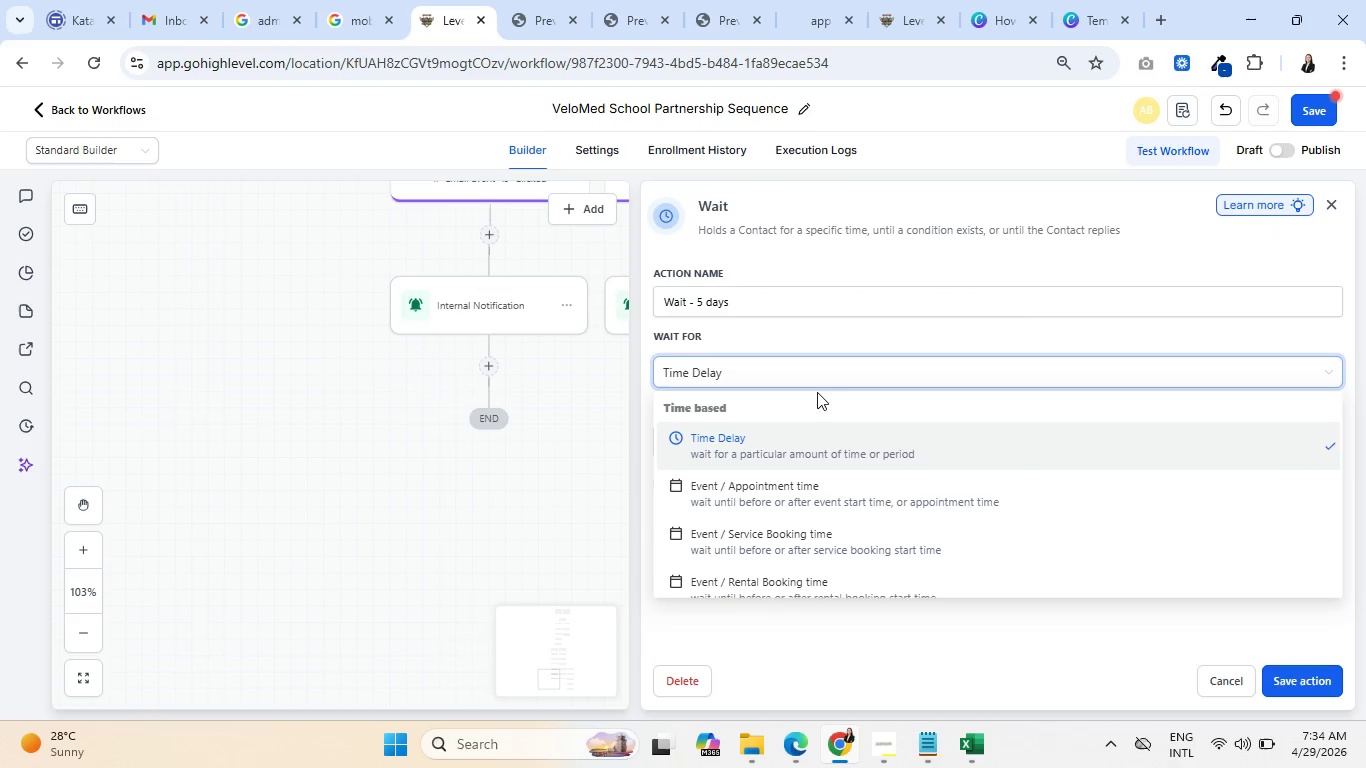 
scroll: coordinate [871, 515], scroll_direction: down, amount: 3.0
 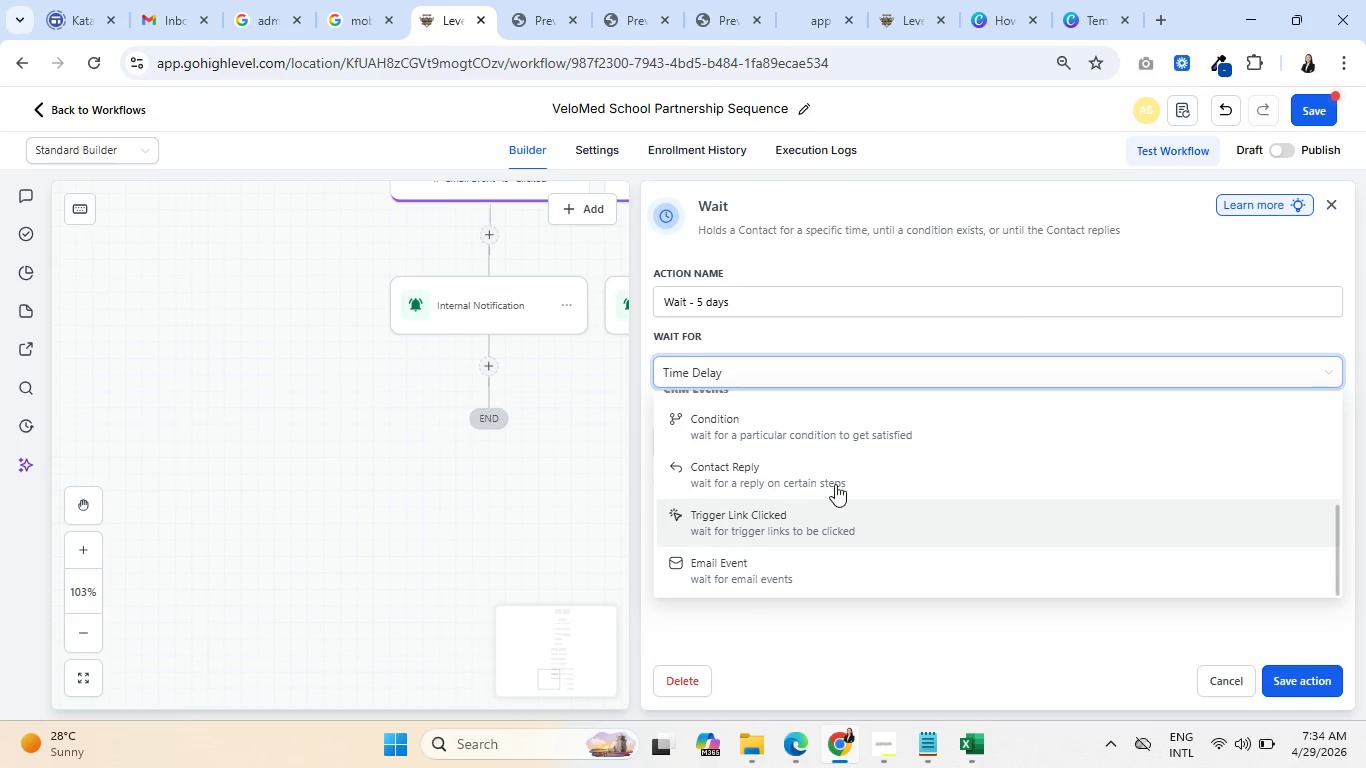 
left_click([835, 479])
 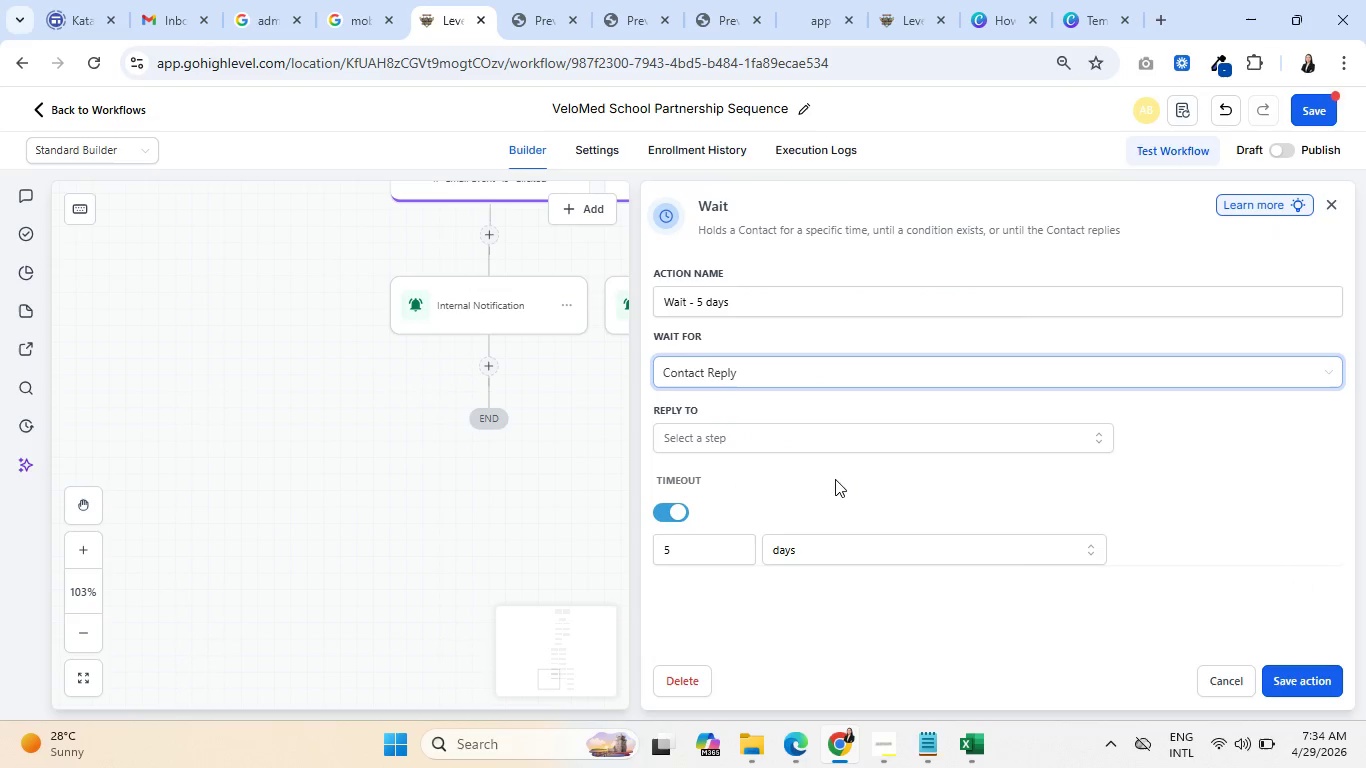 
left_click([847, 453])
 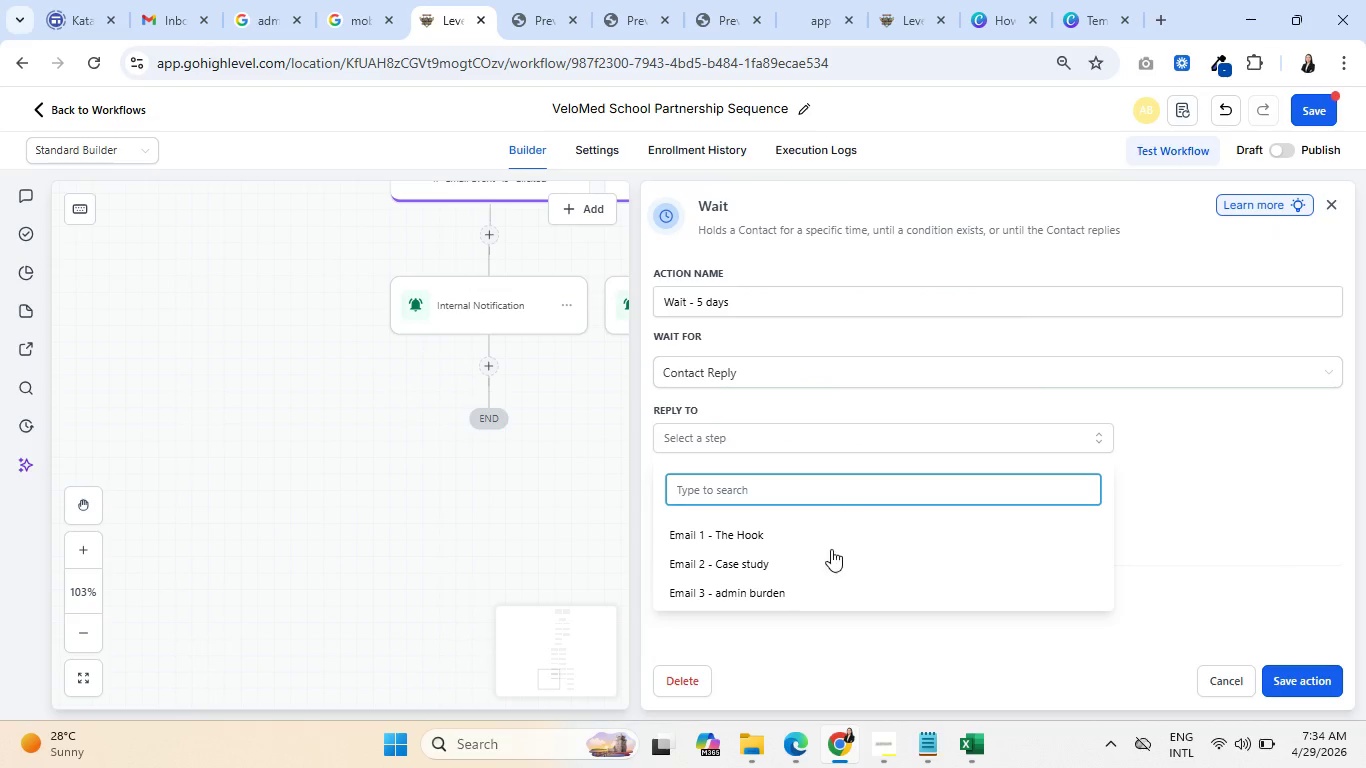 
left_click([801, 586])
 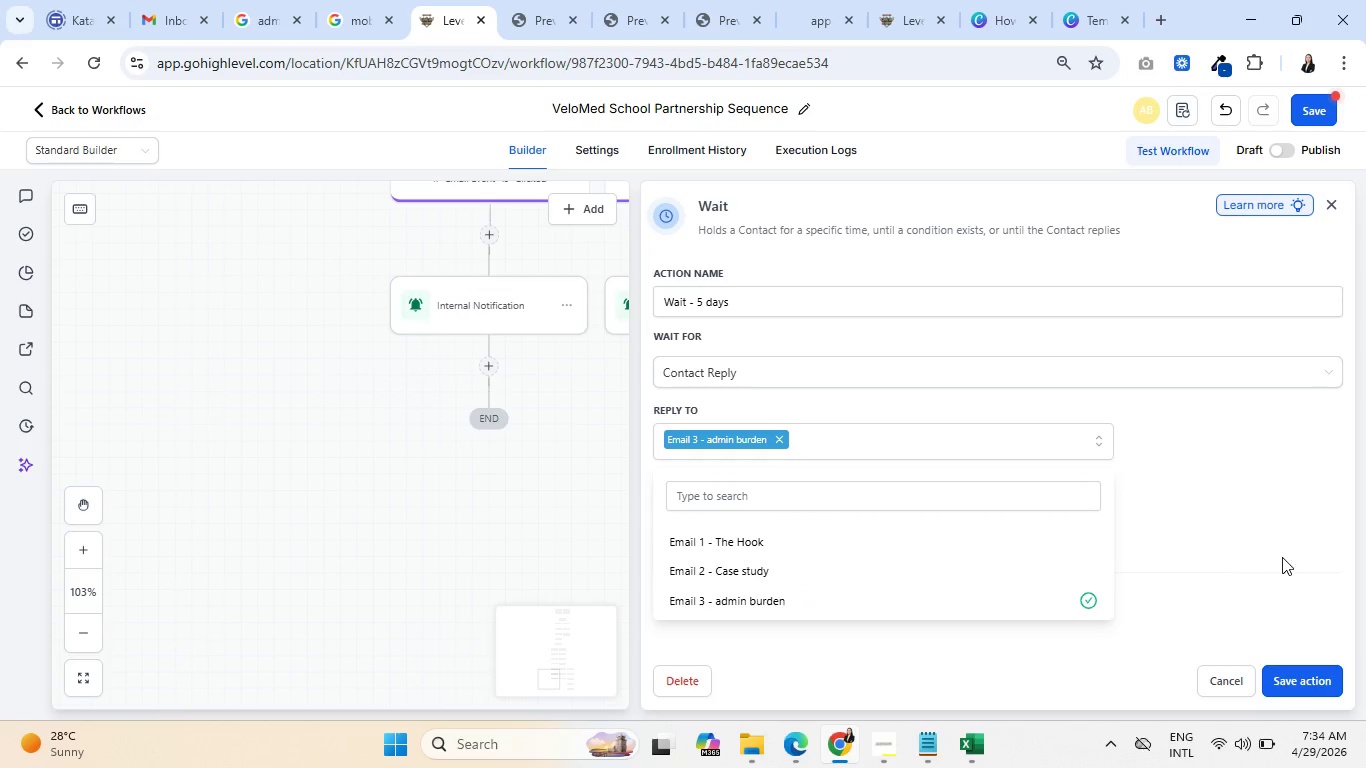 
left_click([1220, 542])
 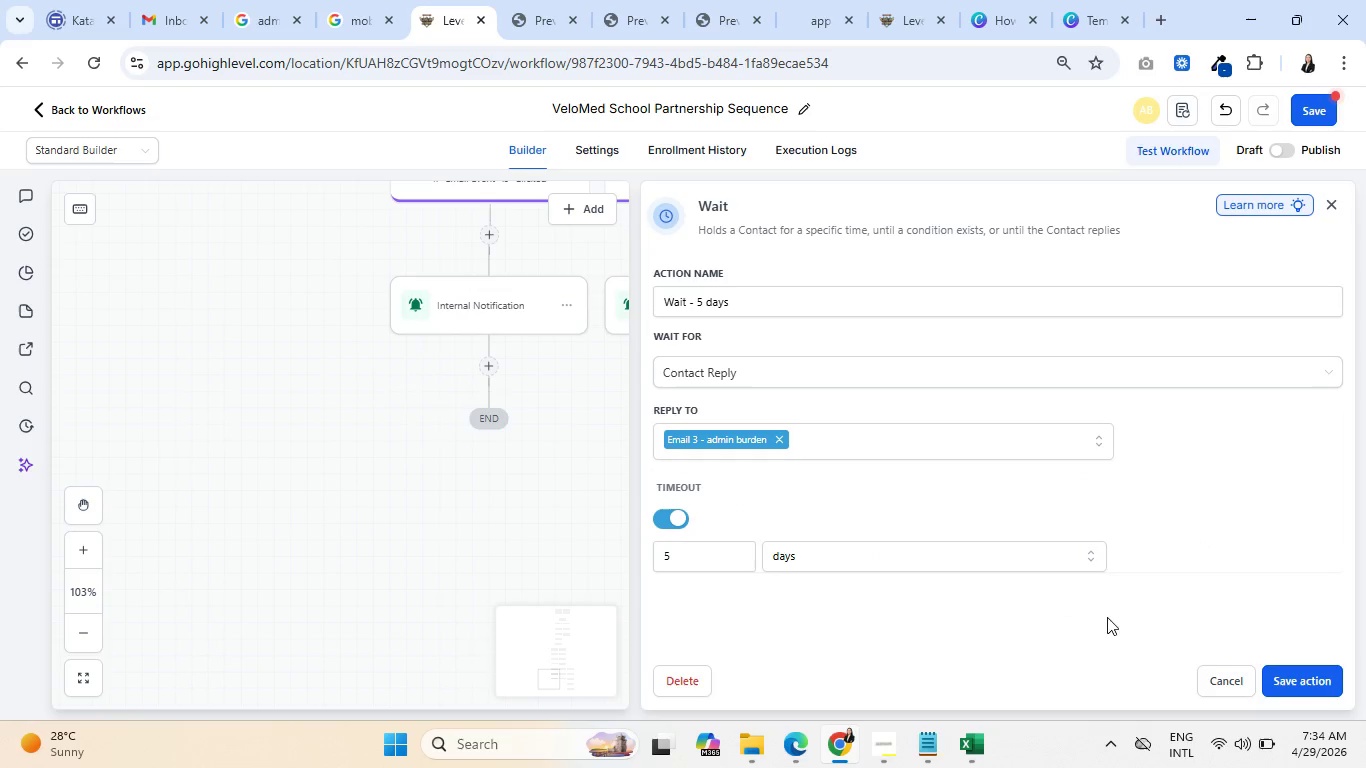 
left_click([1302, 683])
 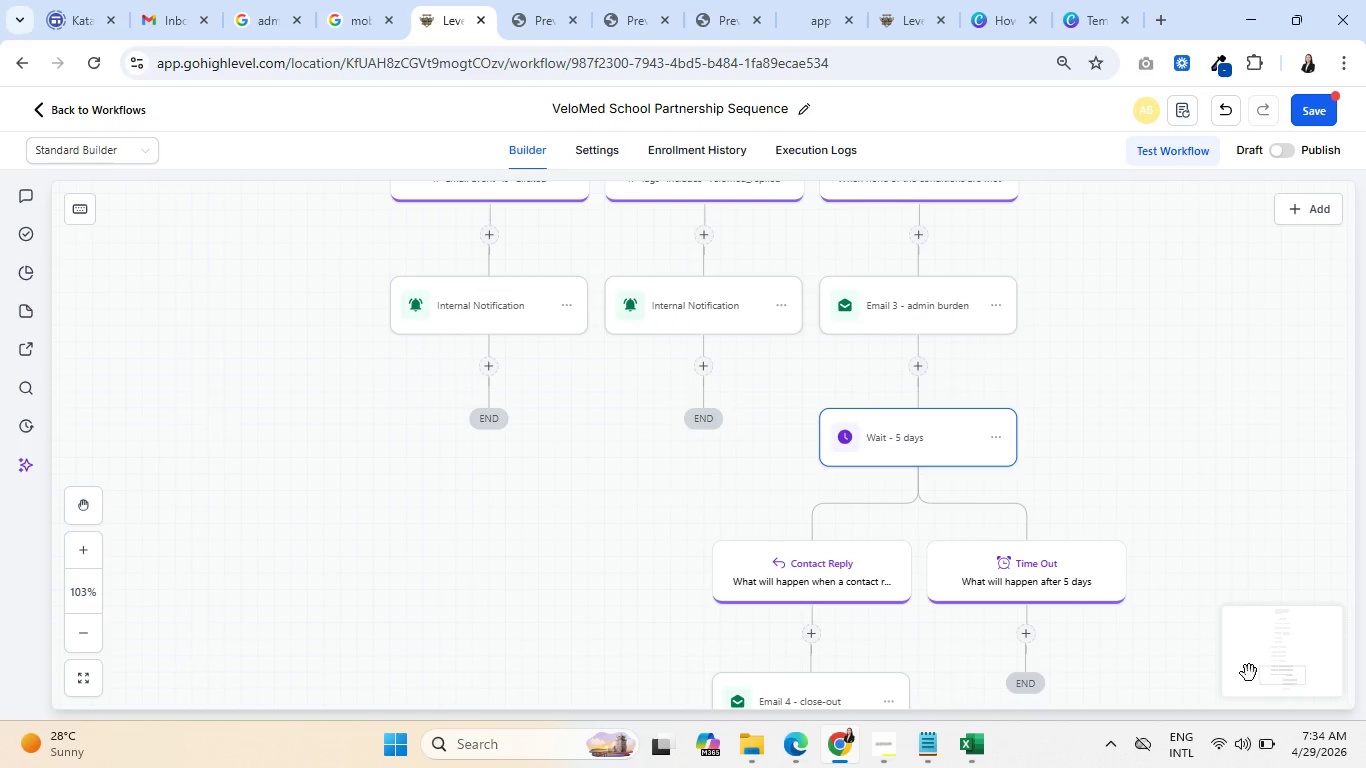 
scroll: coordinate [1050, 593], scroll_direction: down, amount: 3.0
 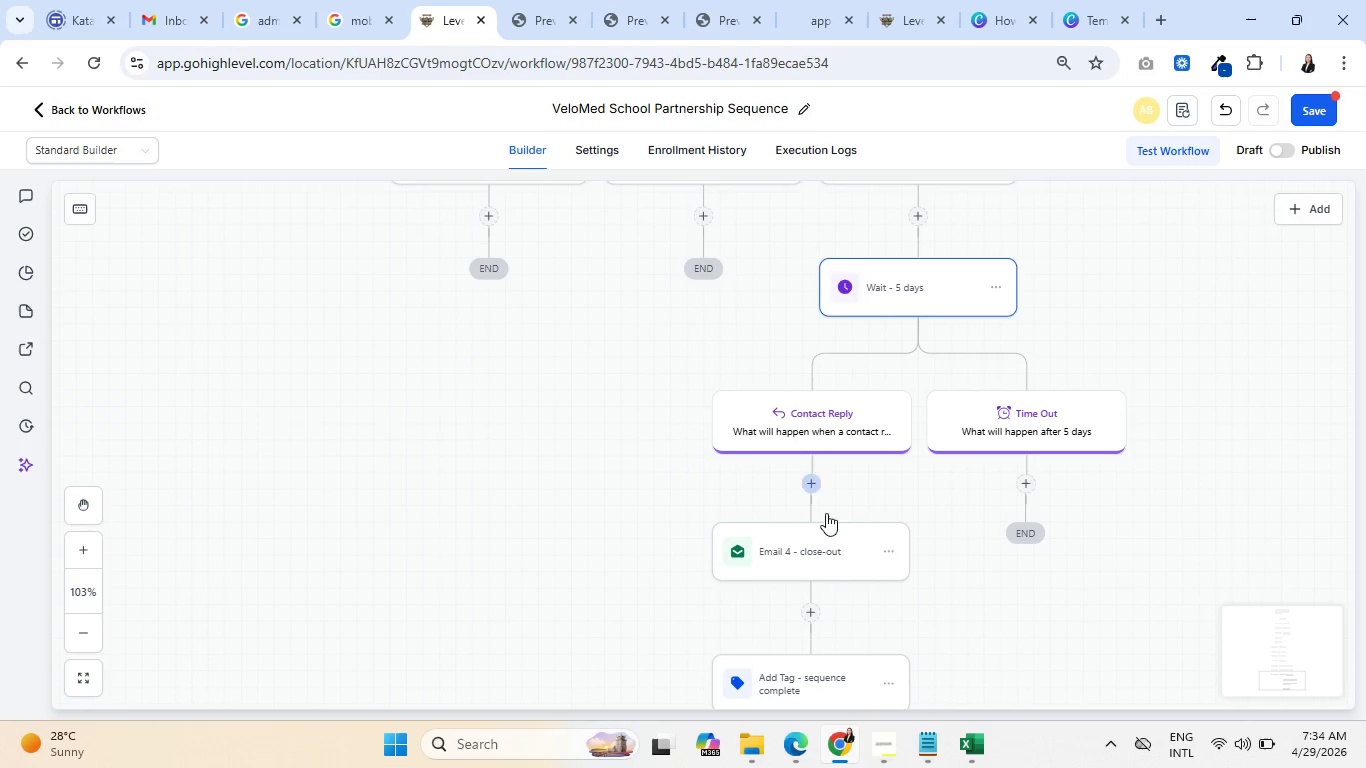 
left_click([890, 550])
 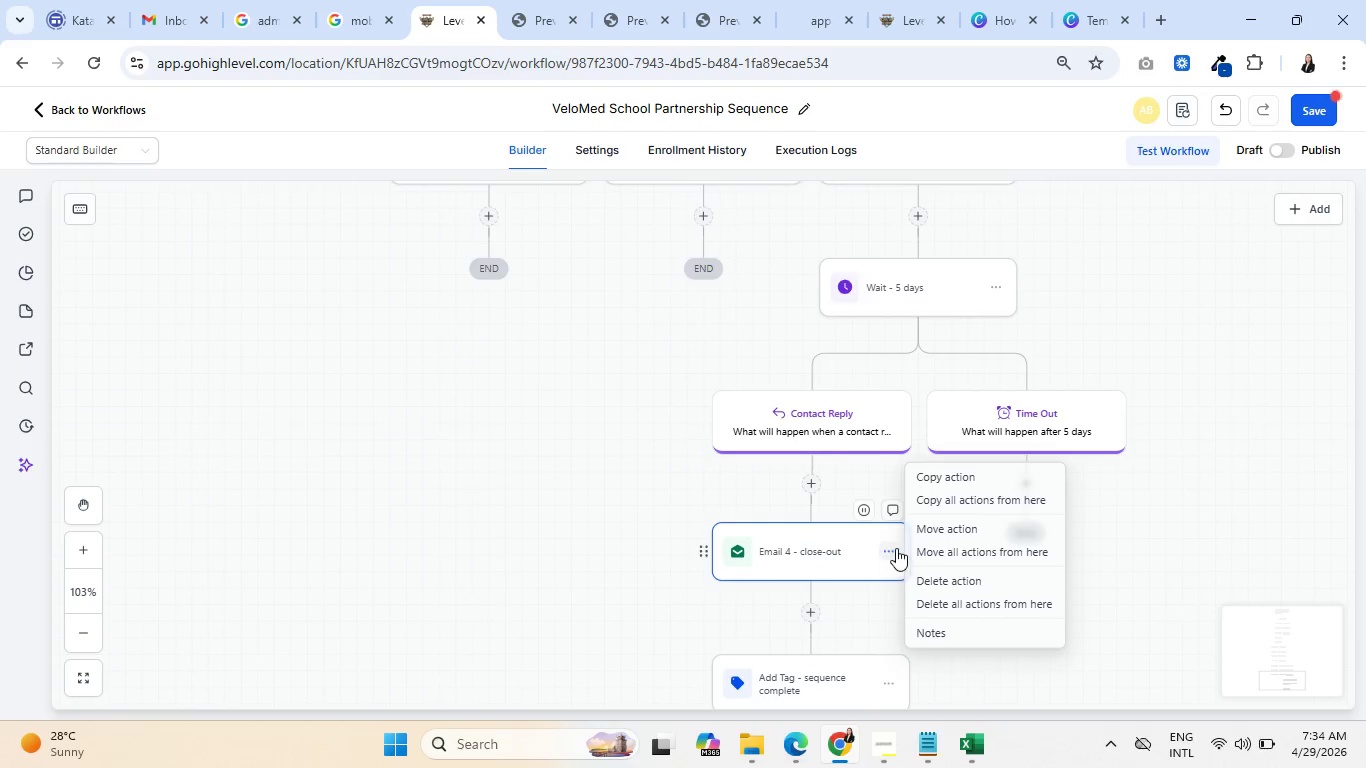 
left_click([953, 544])
 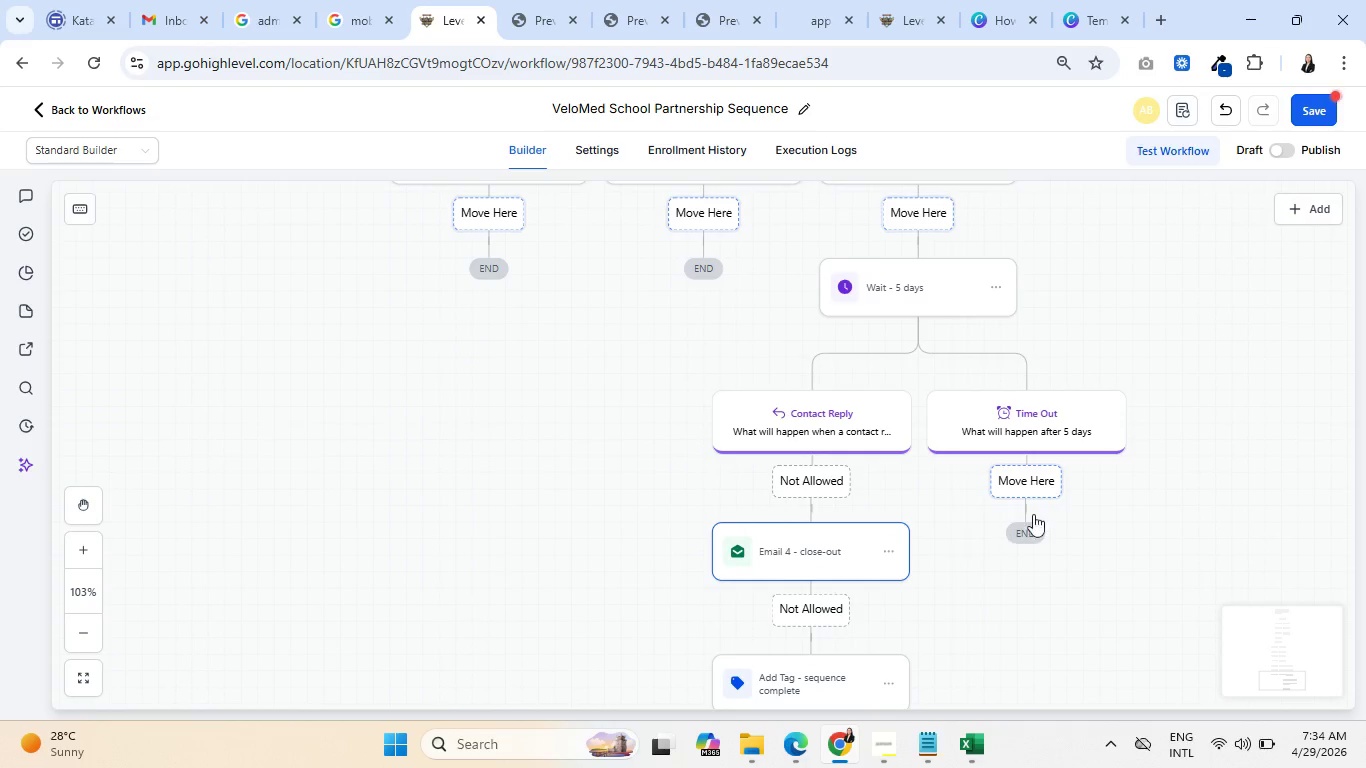 
left_click([1033, 488])
 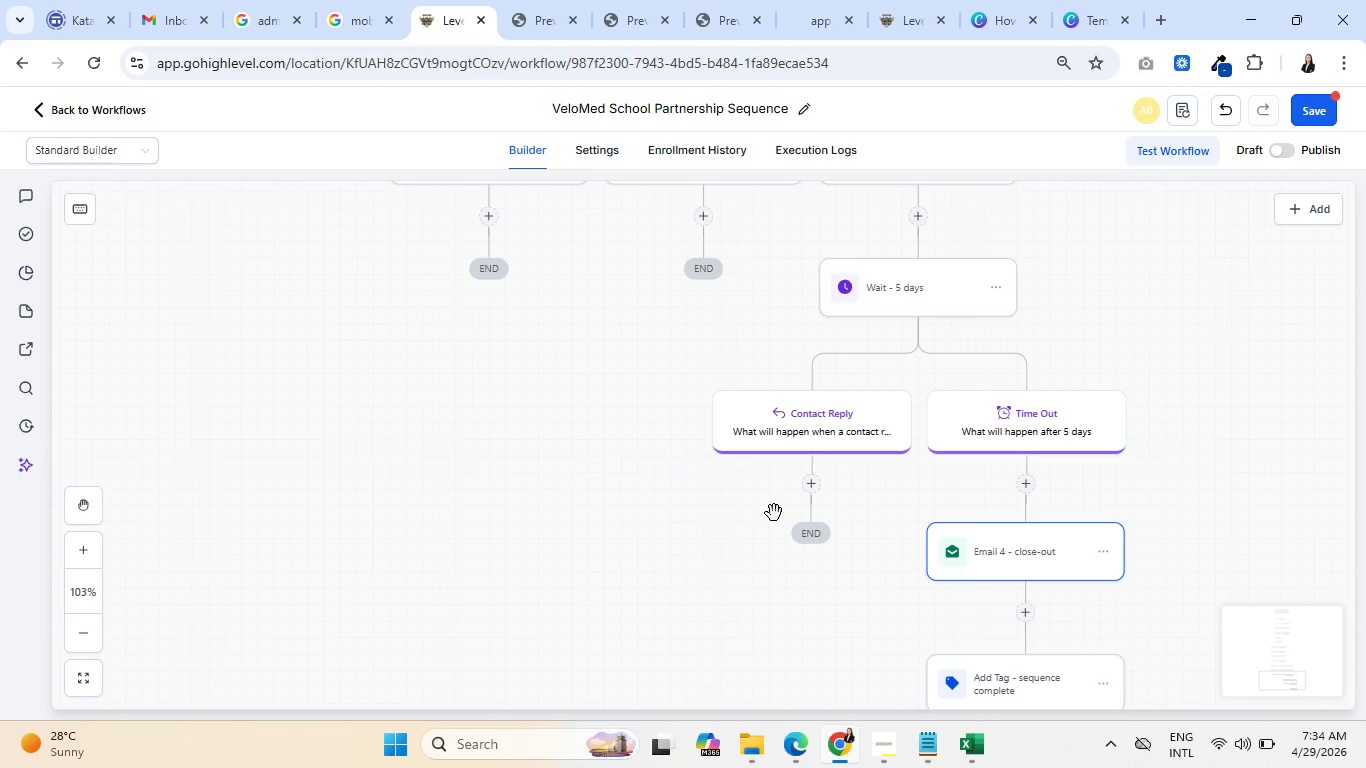 
scroll: coordinate [557, 520], scroll_direction: up, amount: 3.0
 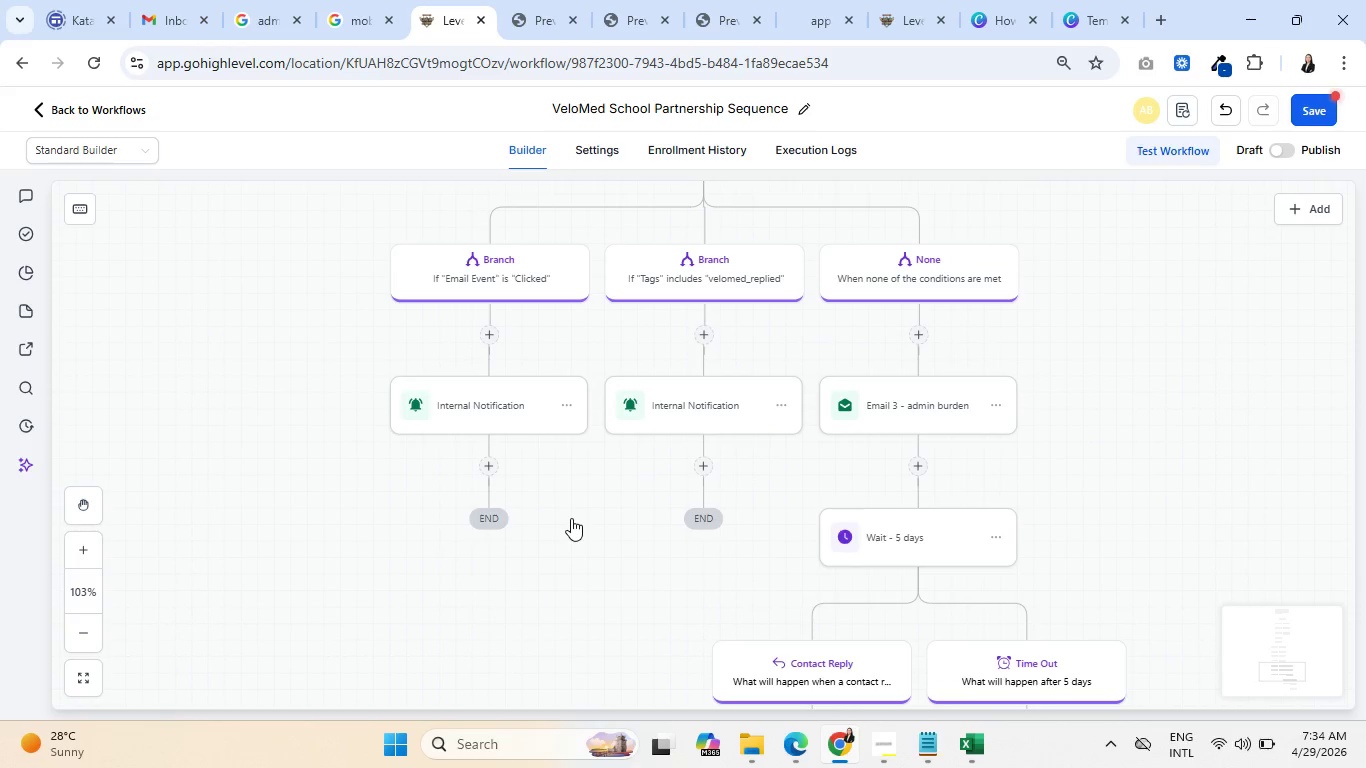 
wait(5.69)
 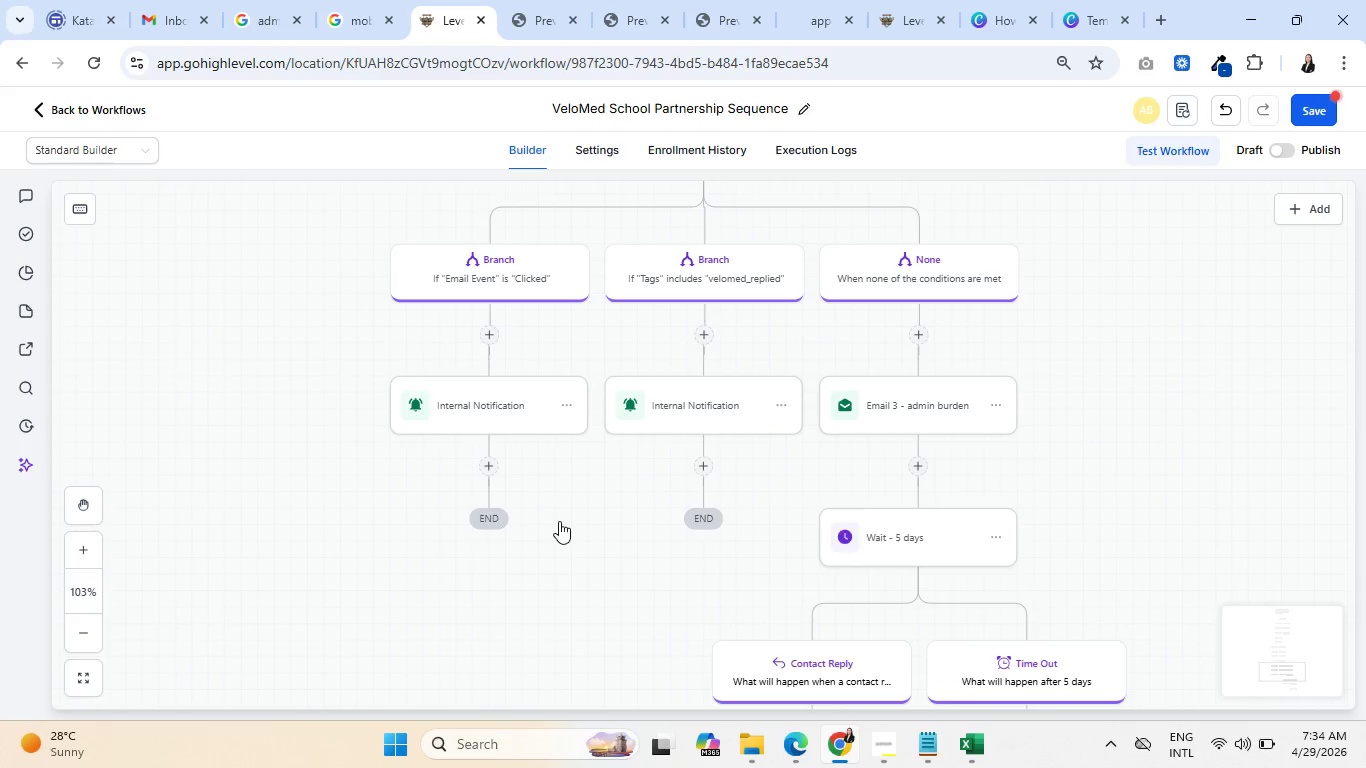 
scroll: coordinate [590, 516], scroll_direction: down, amount: 4.0
 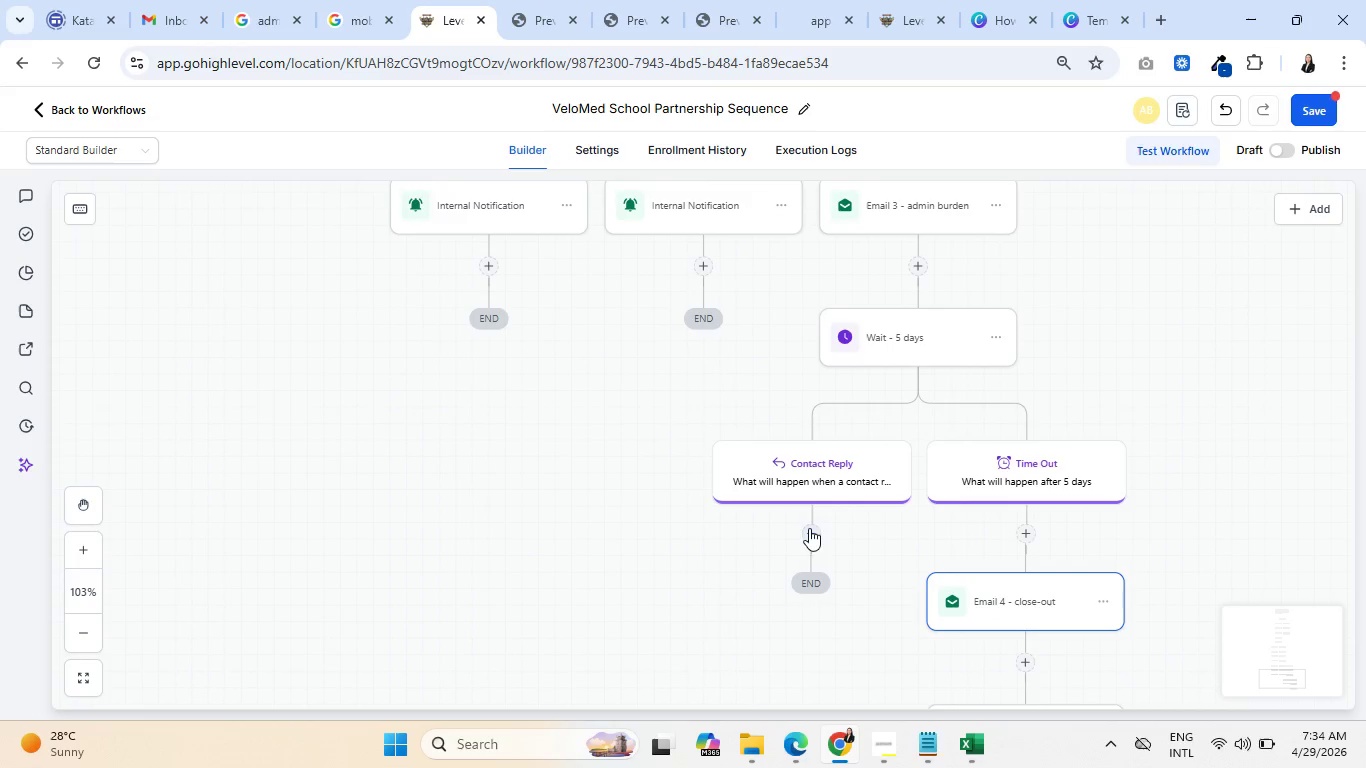 
left_click([815, 533])
 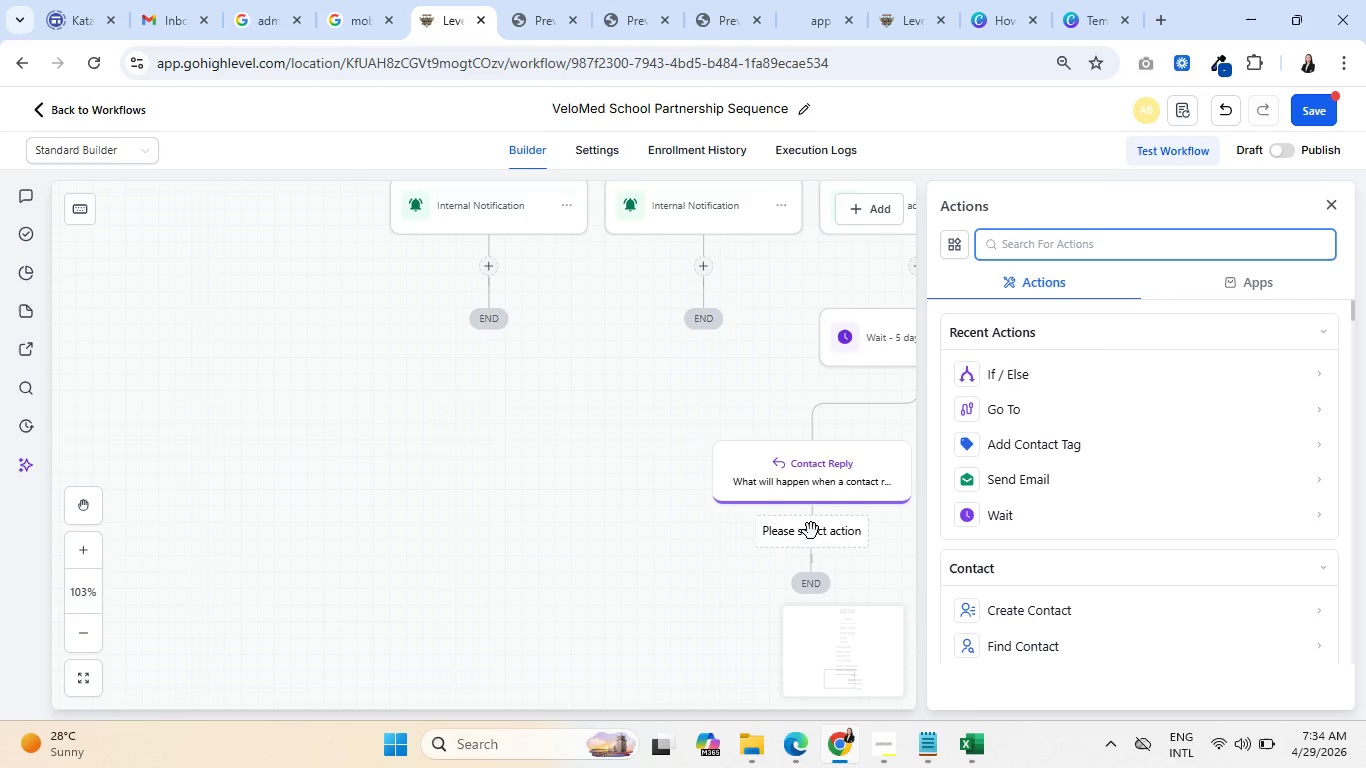 
type(contact)
 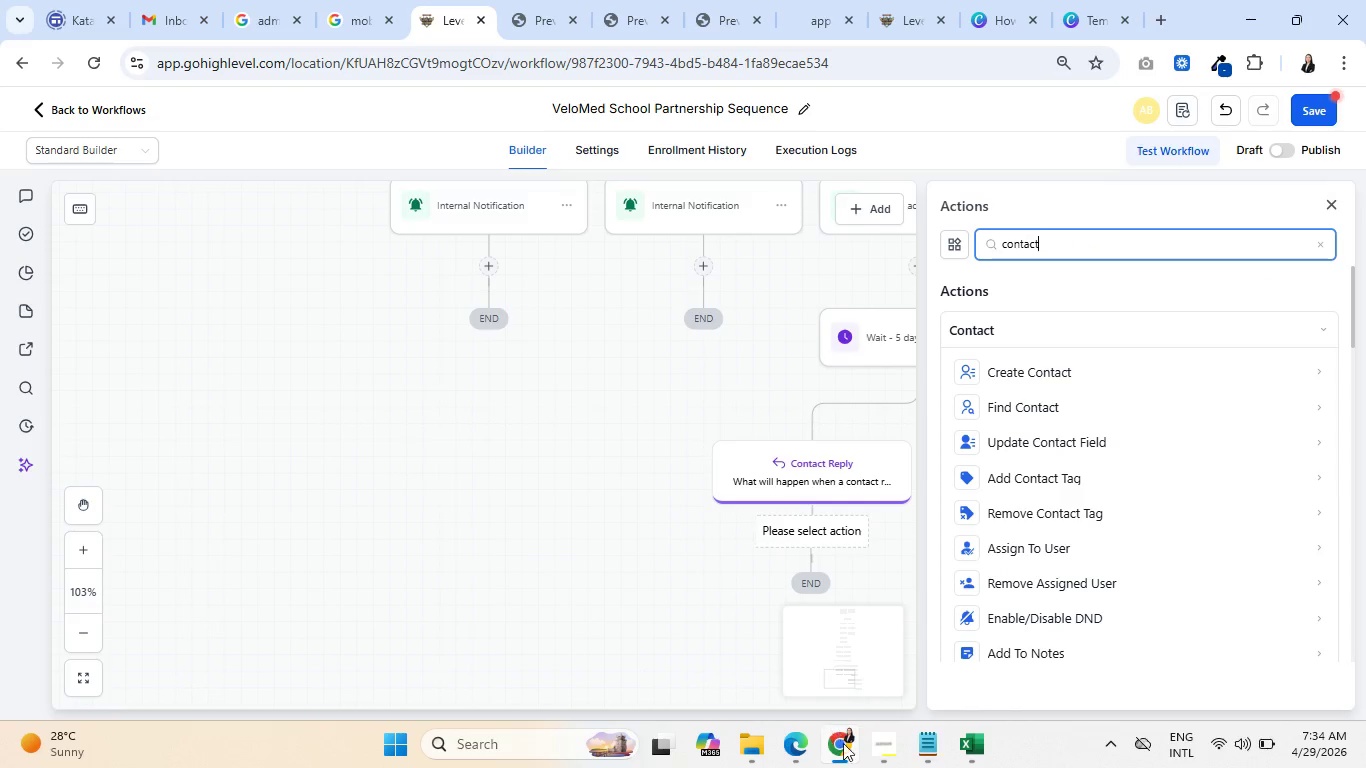 
left_click([1019, 473])
 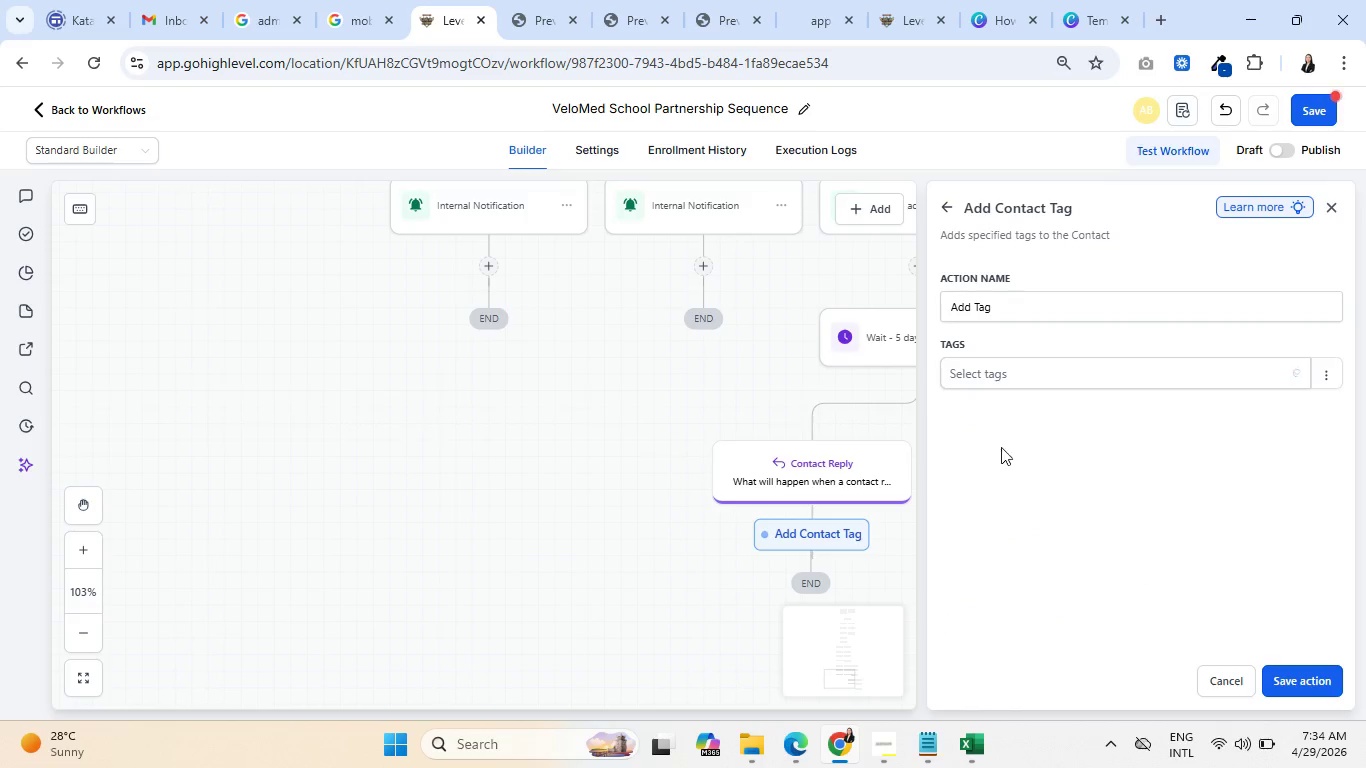 
left_click([1063, 288])
 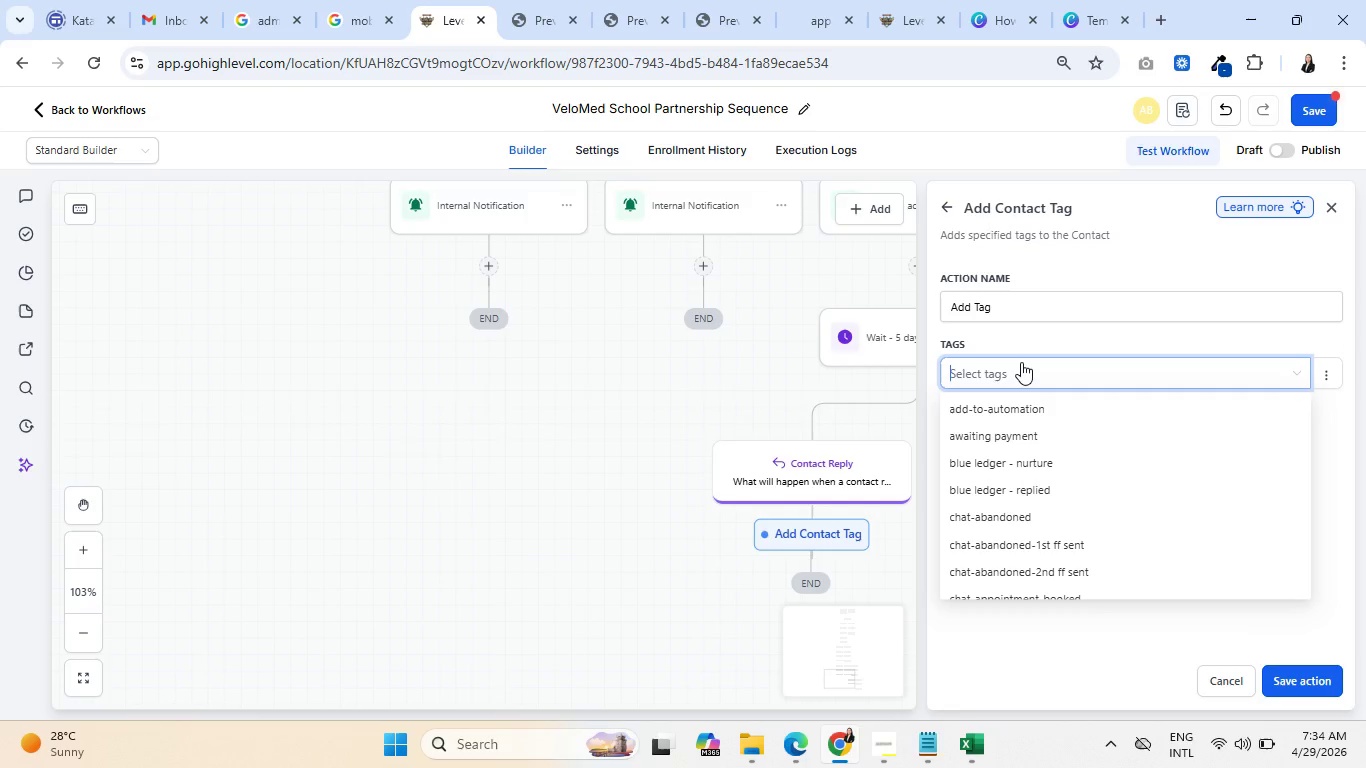 
type(velo)
 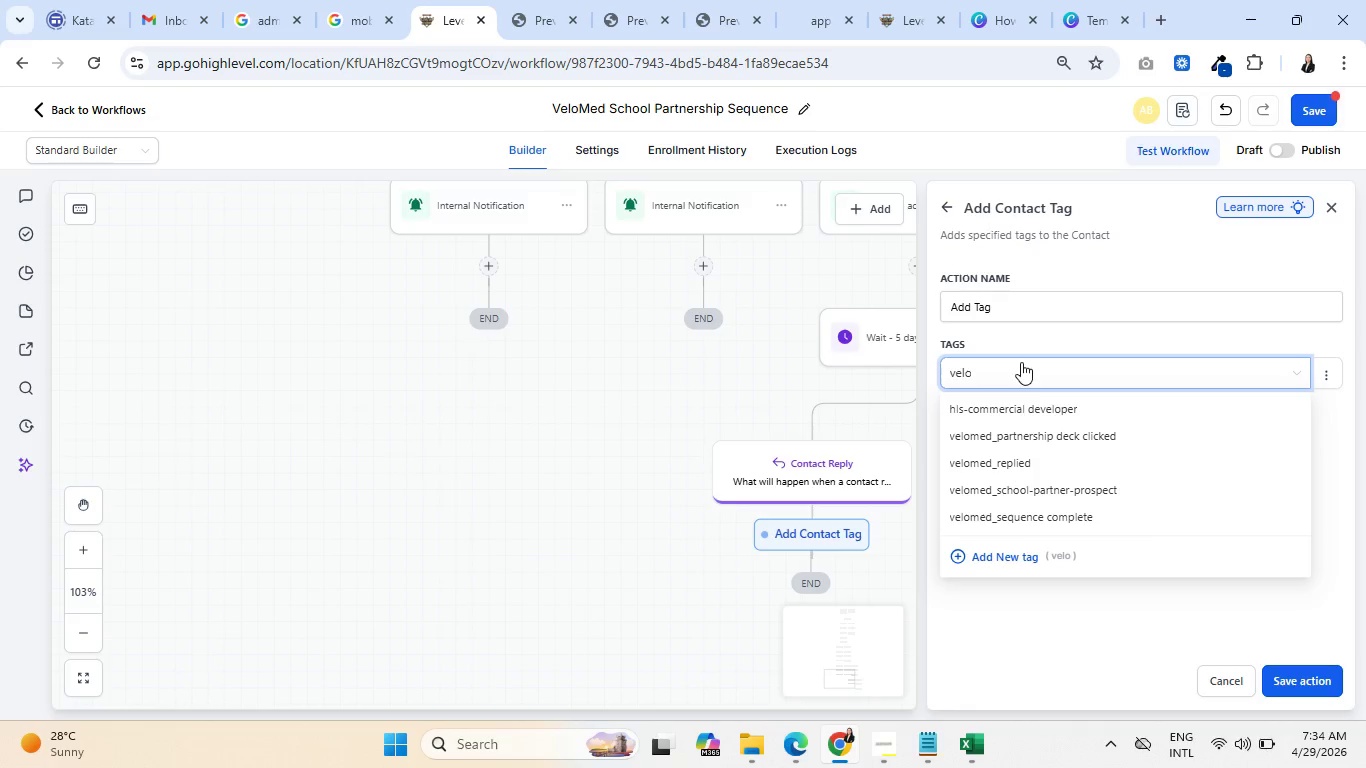 
left_click([1011, 469])
 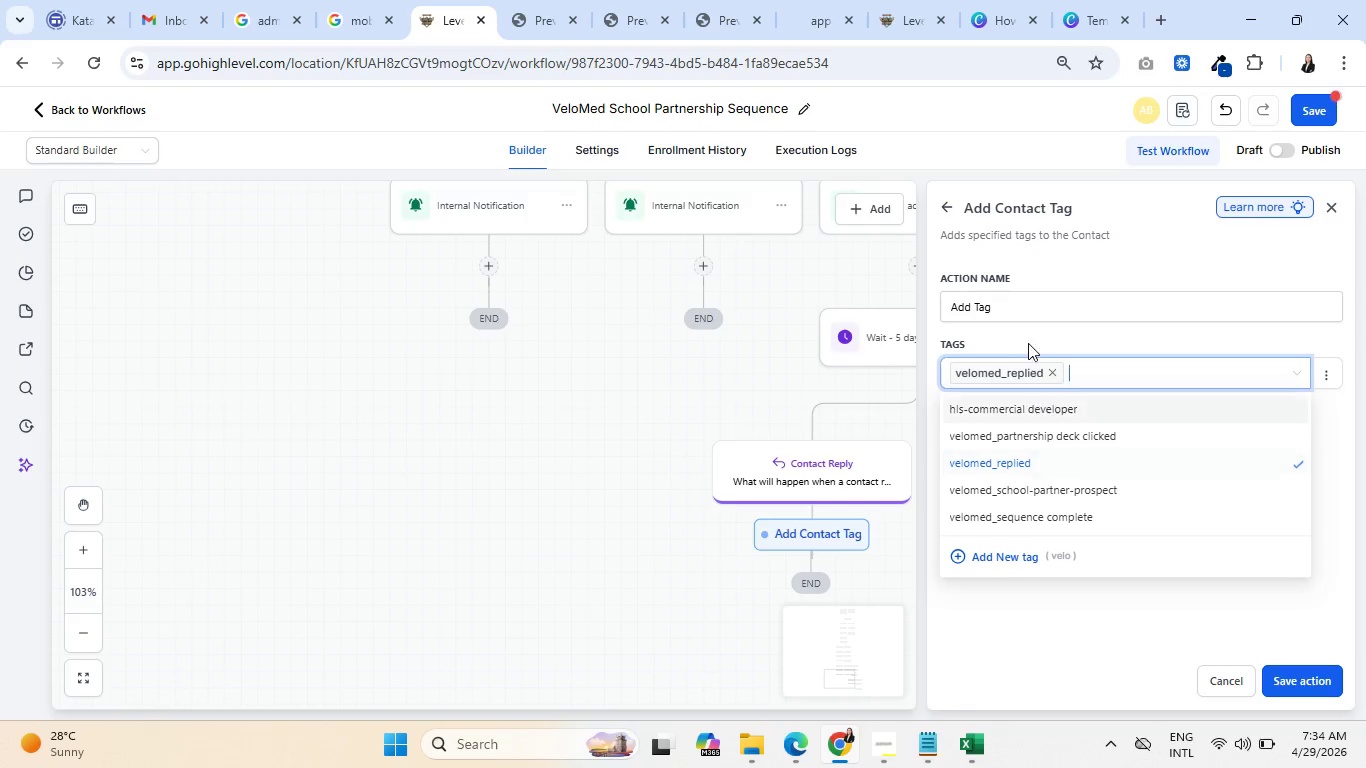 
left_click([1021, 308])
 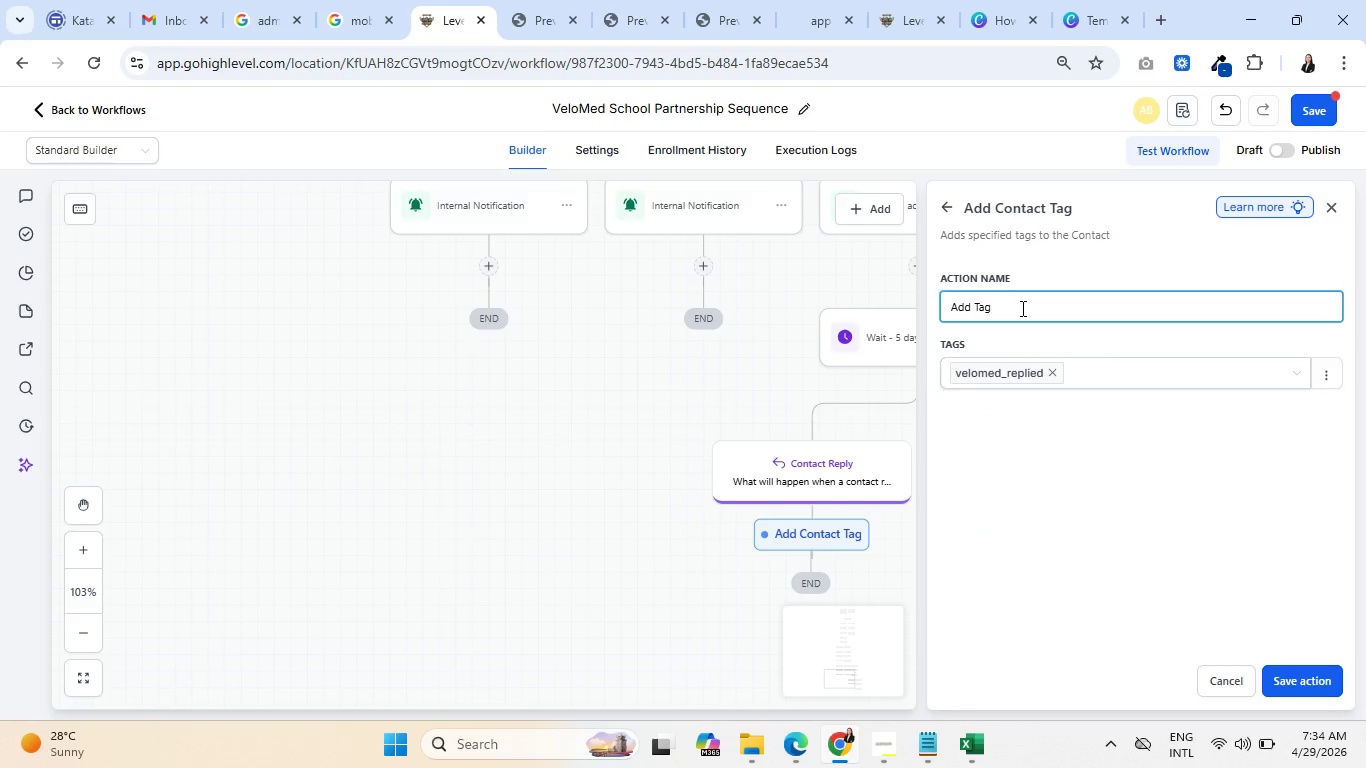 
type( - replied)
 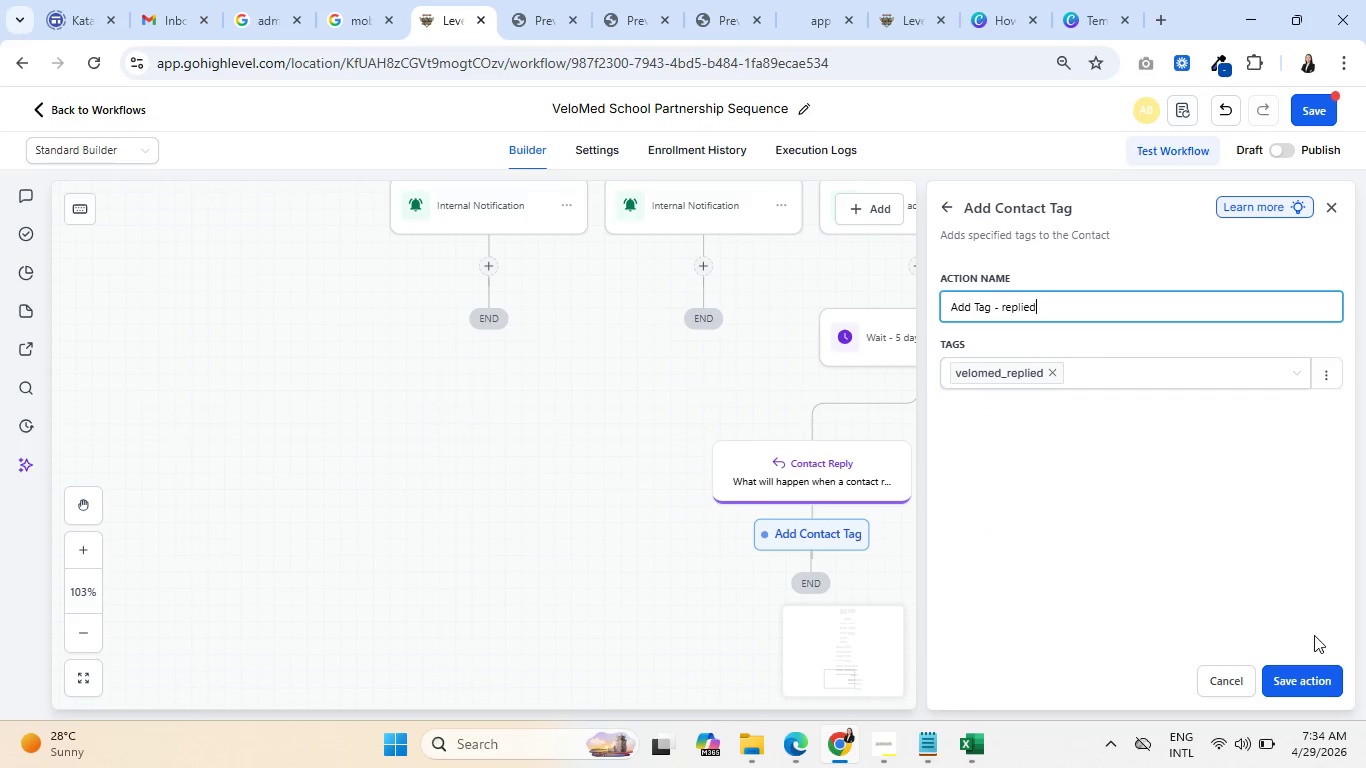 
left_click([1309, 678])
 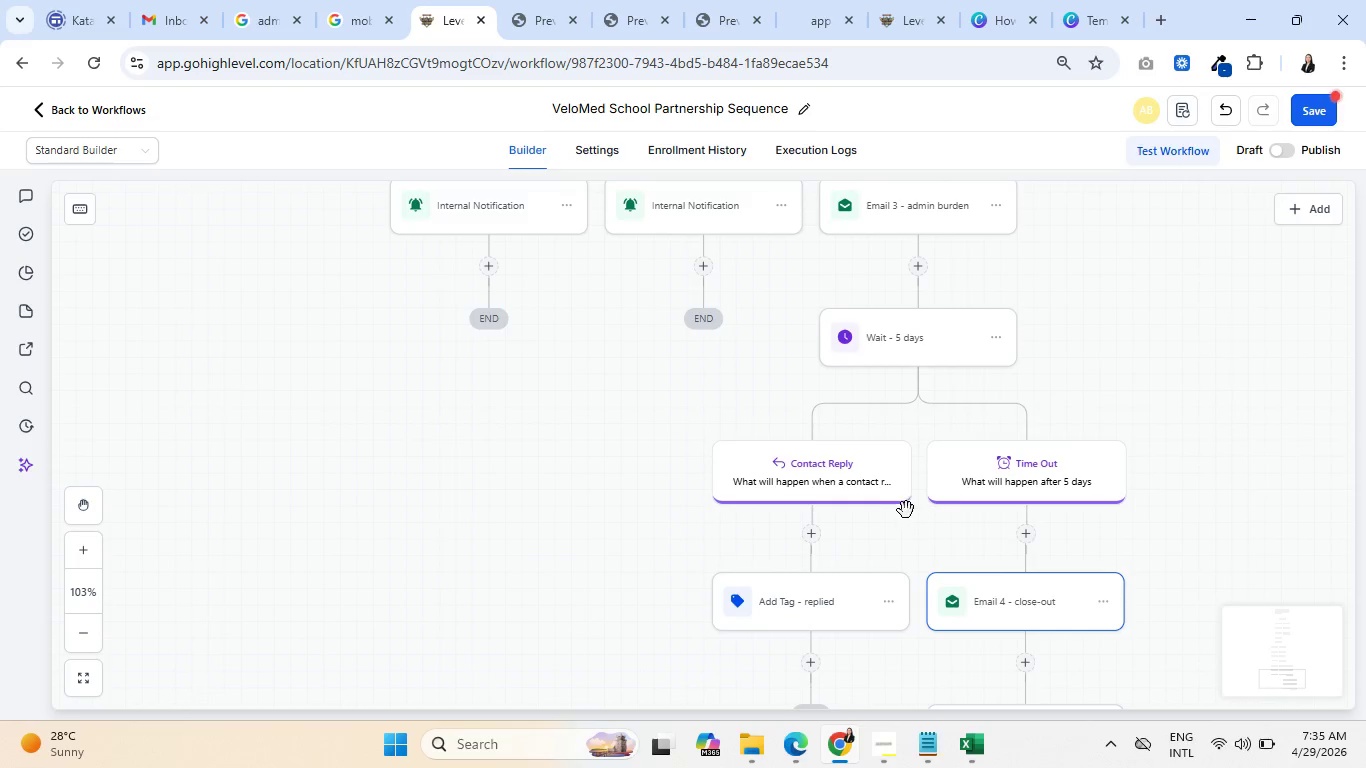 
scroll: coordinate [902, 468], scroll_direction: up, amount: 1.0
 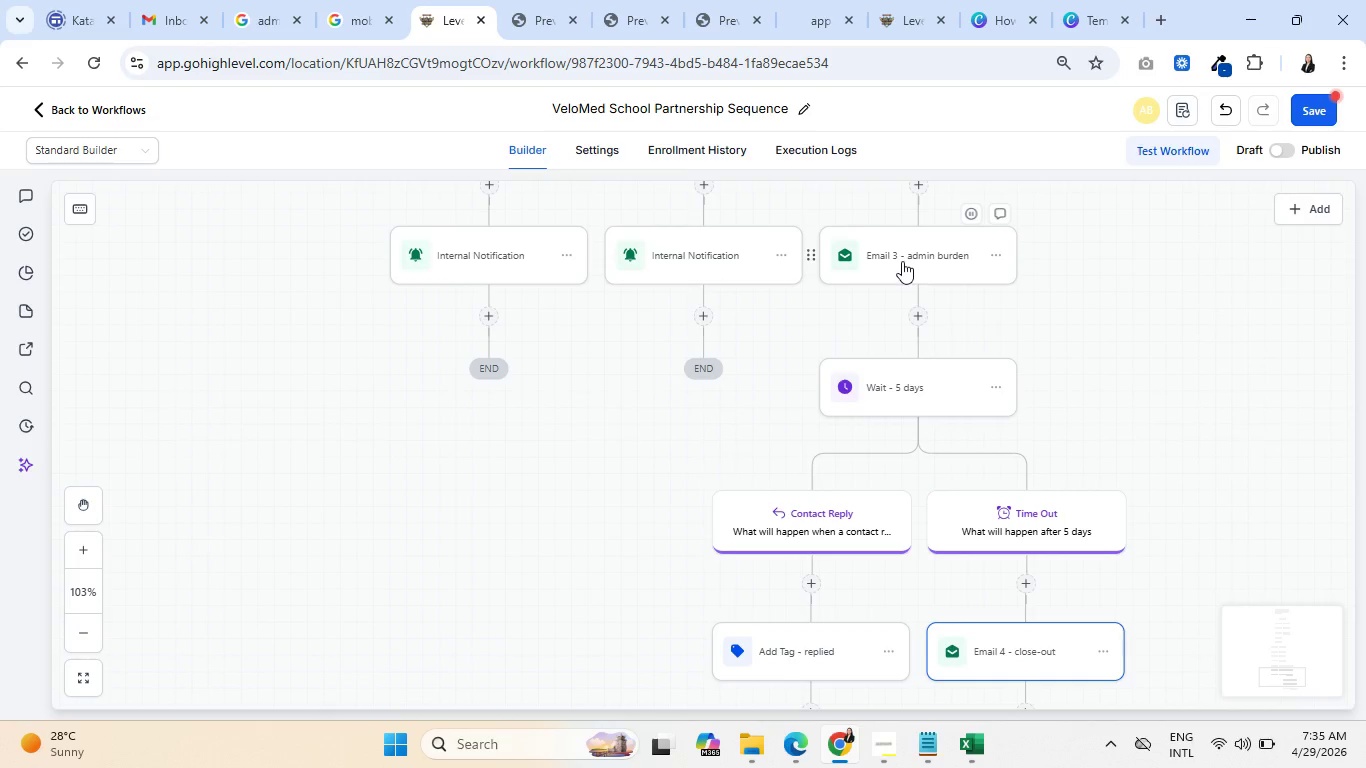 
left_click([902, 260])
 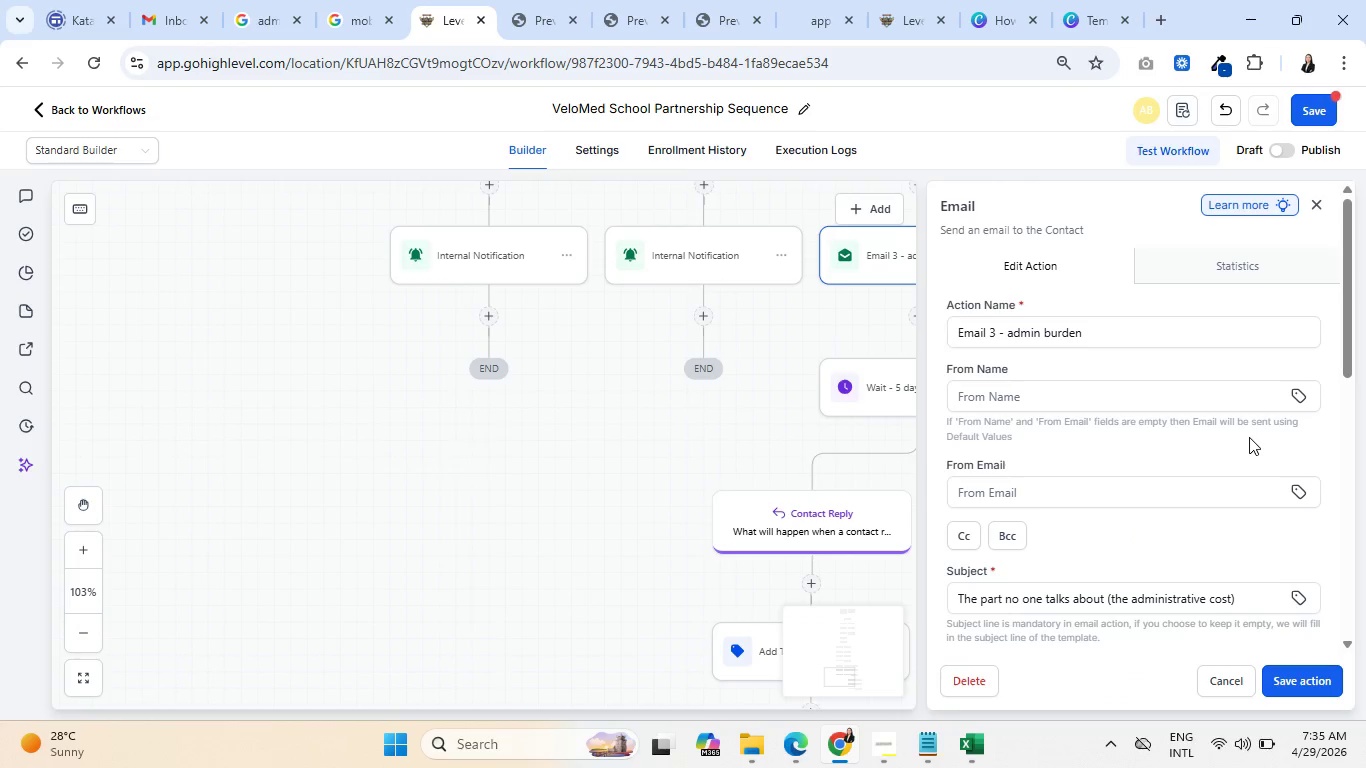 
scroll: coordinate [1227, 454], scroll_direction: down, amount: 8.0
 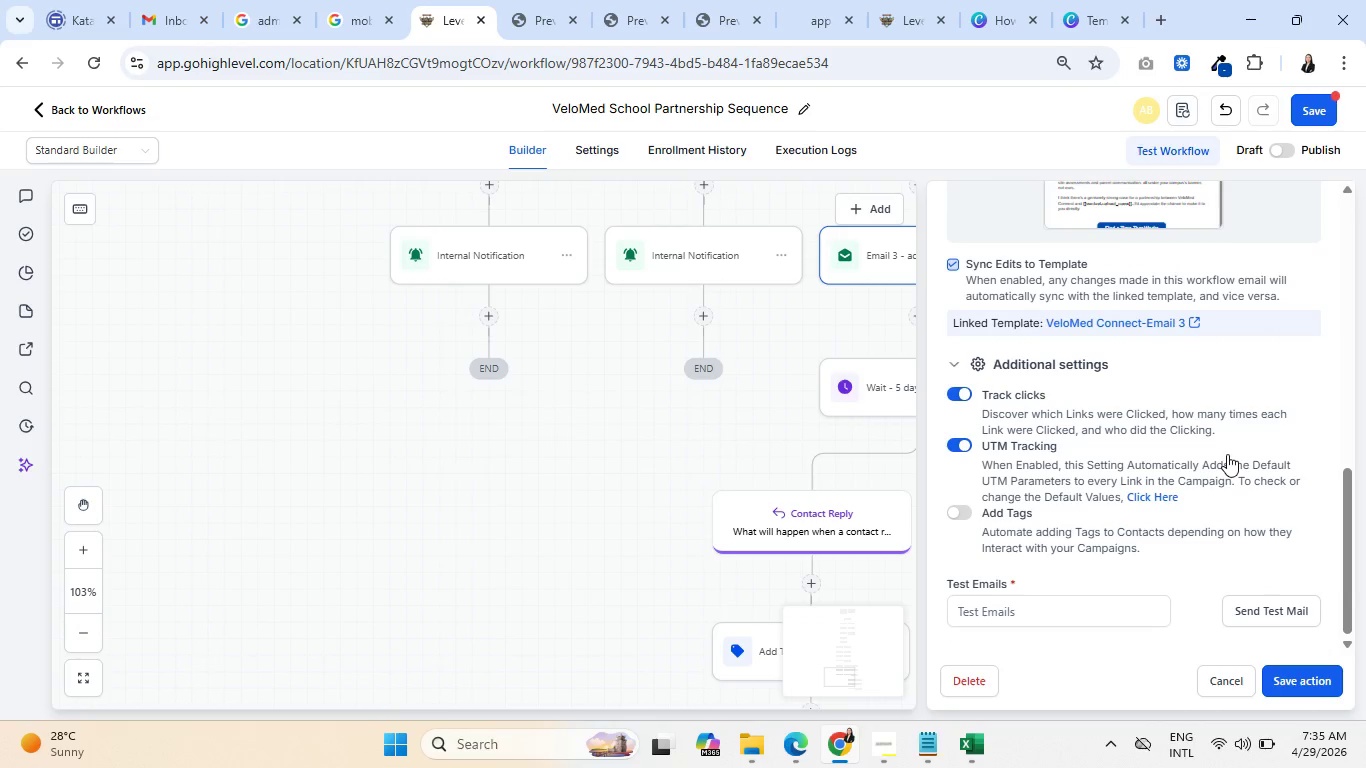 
left_click([949, 513])
 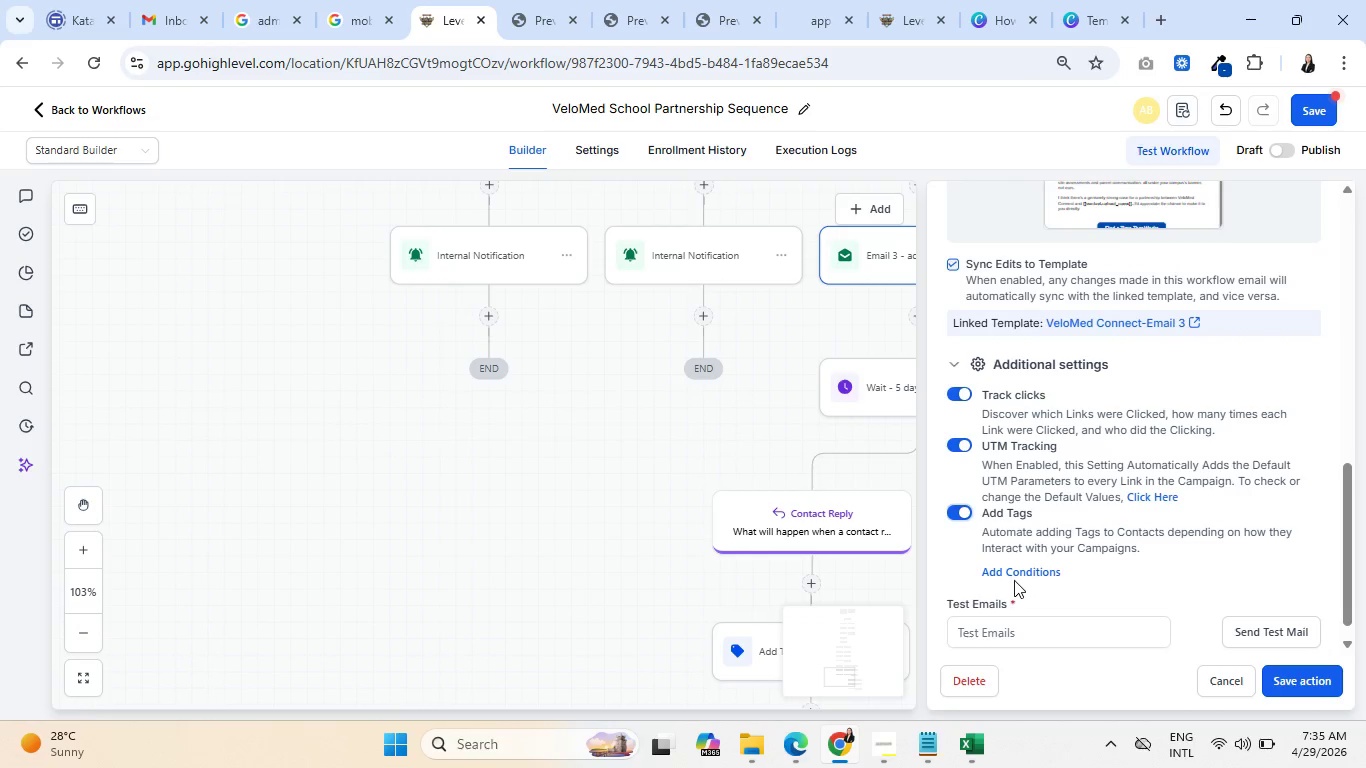 
left_click([1020, 575])
 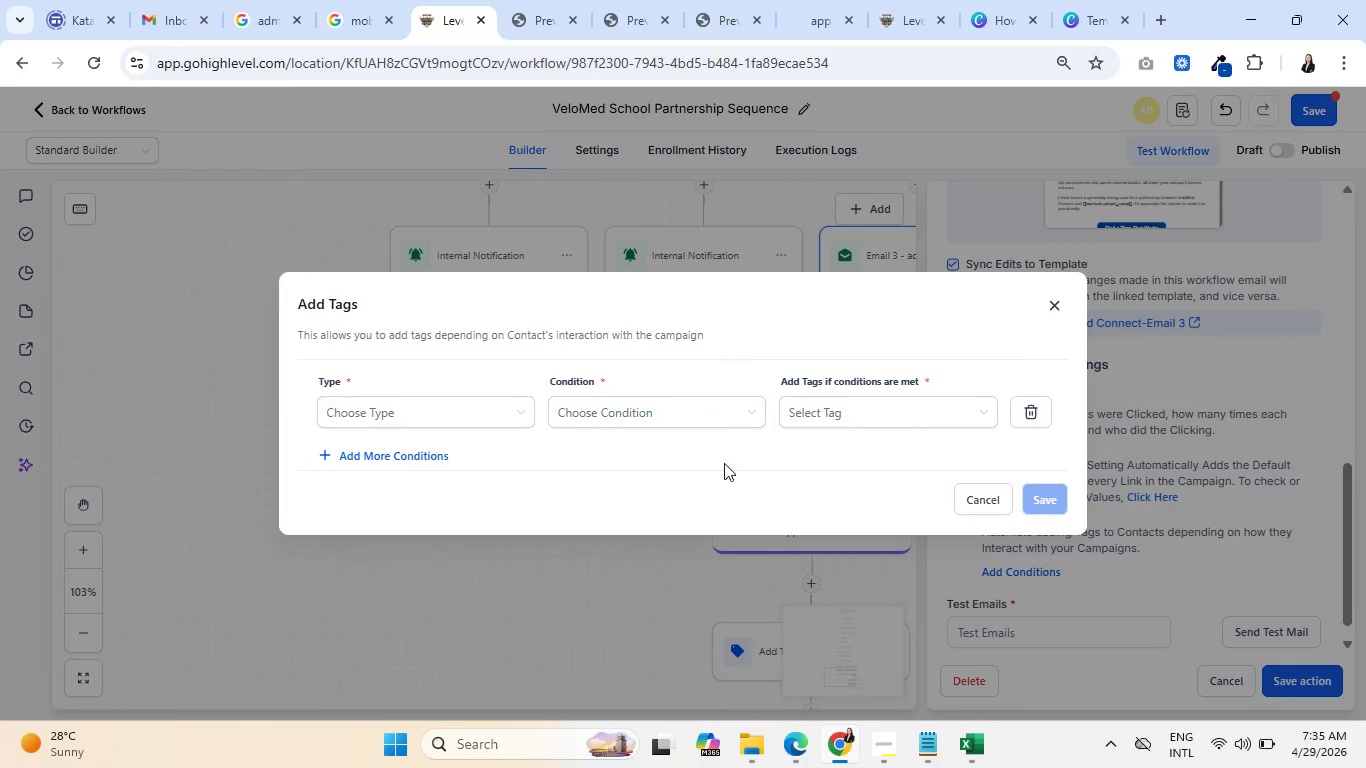 
left_click([493, 396])
 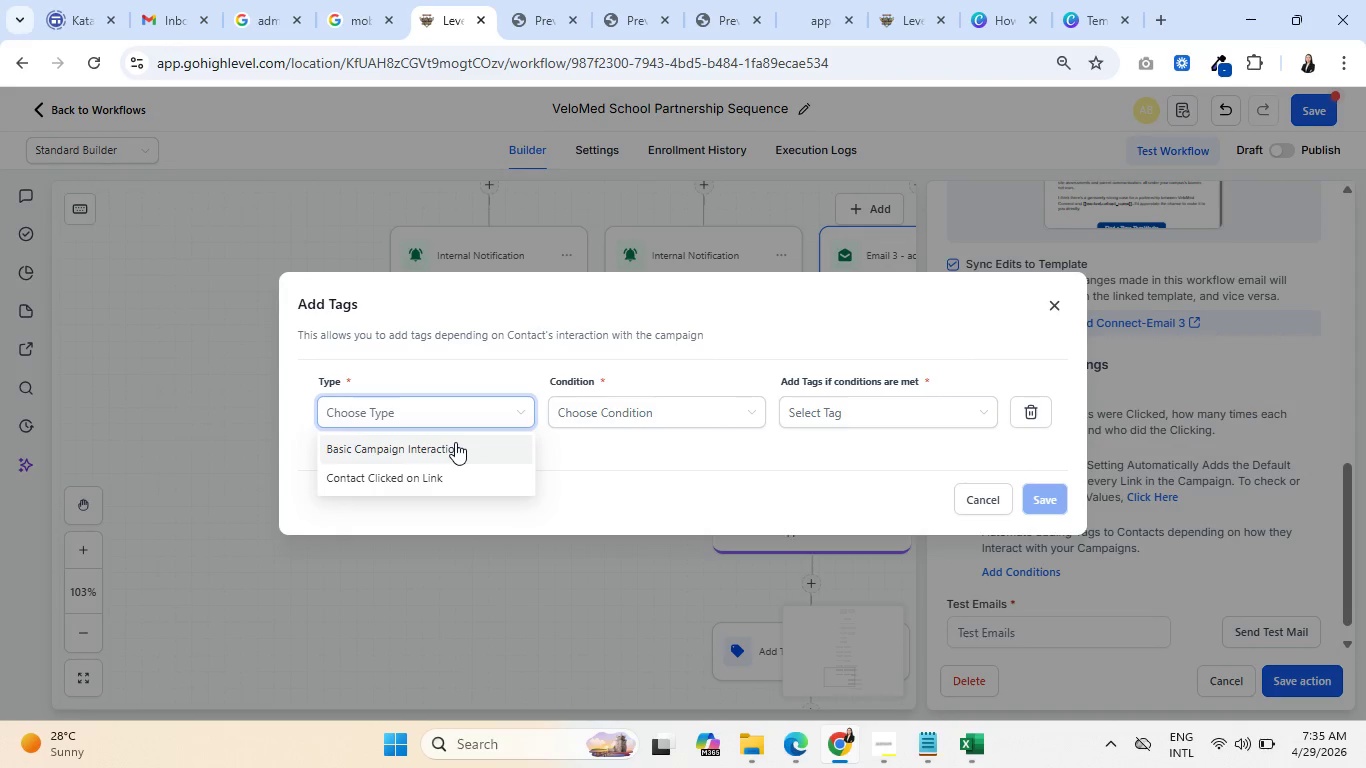 
double_click([625, 398])
 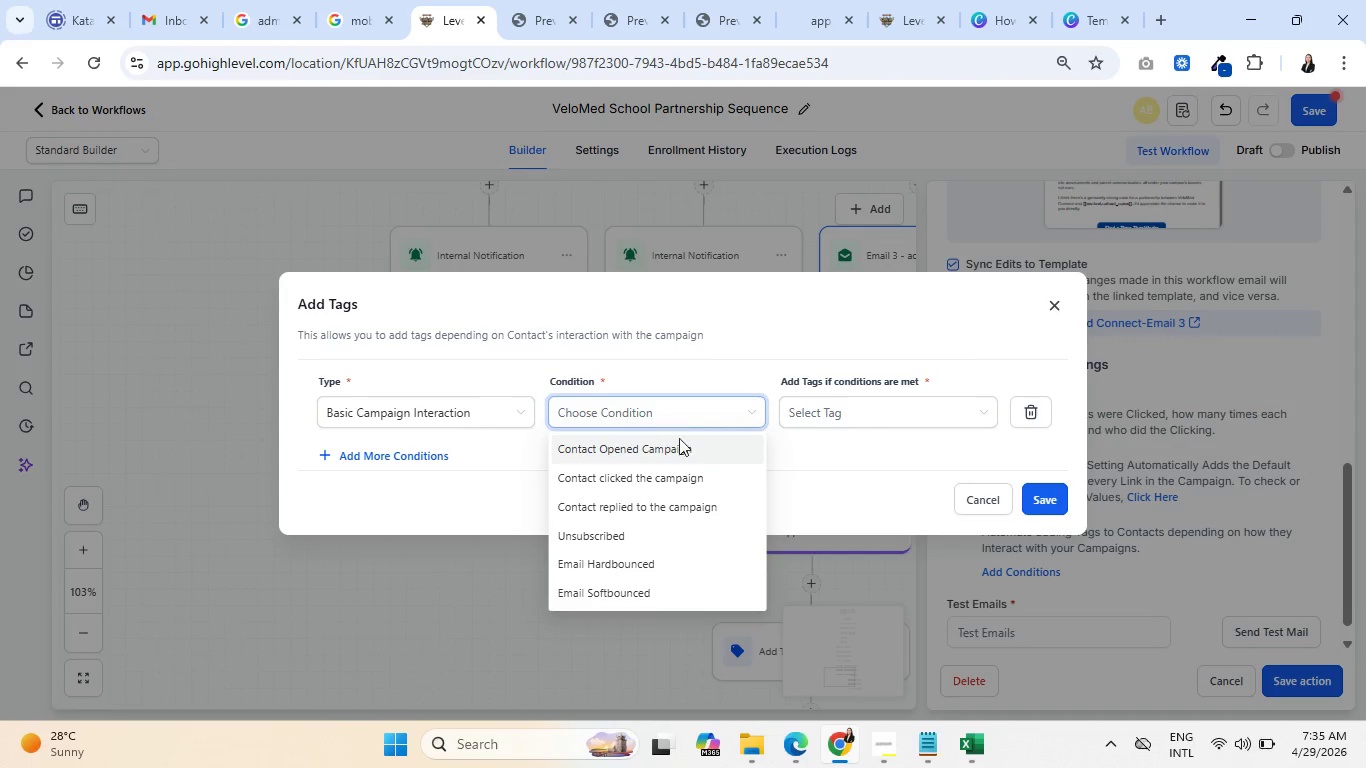 
left_click([680, 502])
 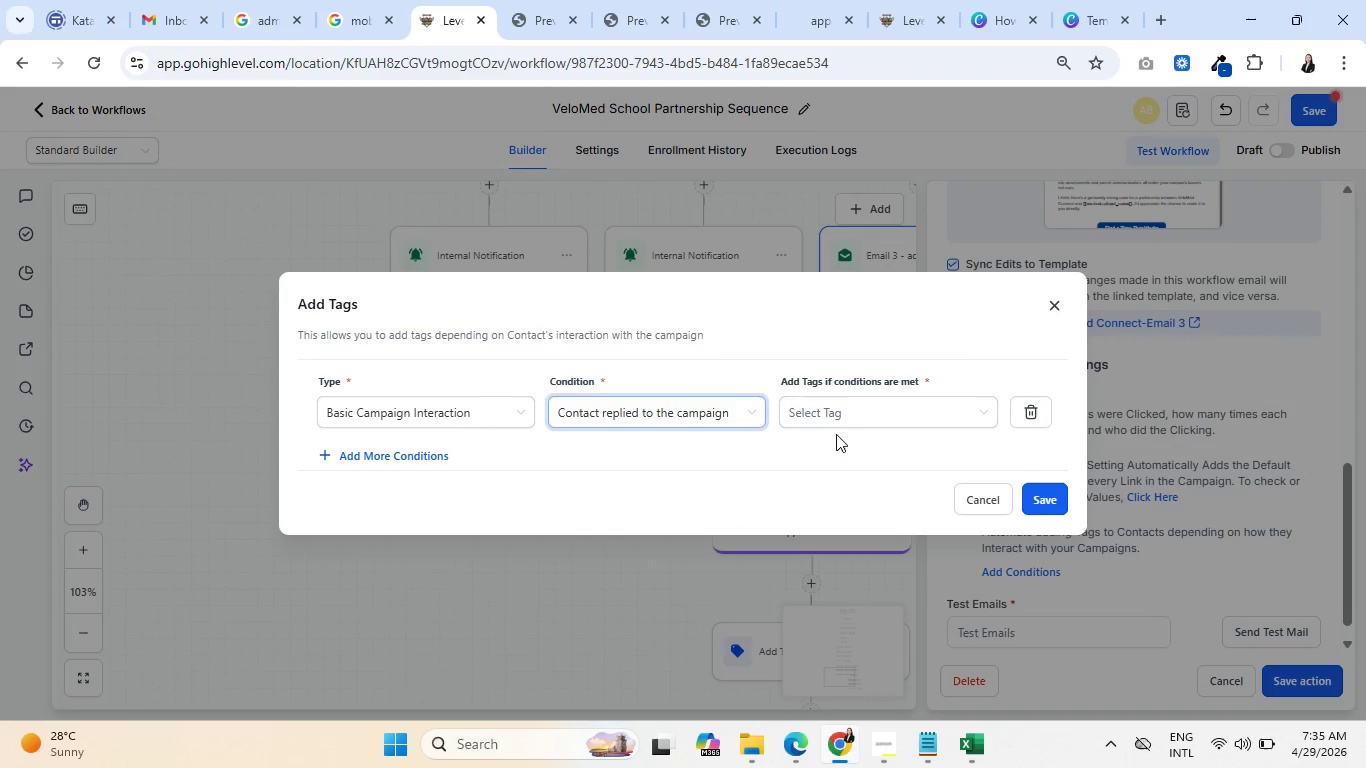 
left_click([845, 420])
 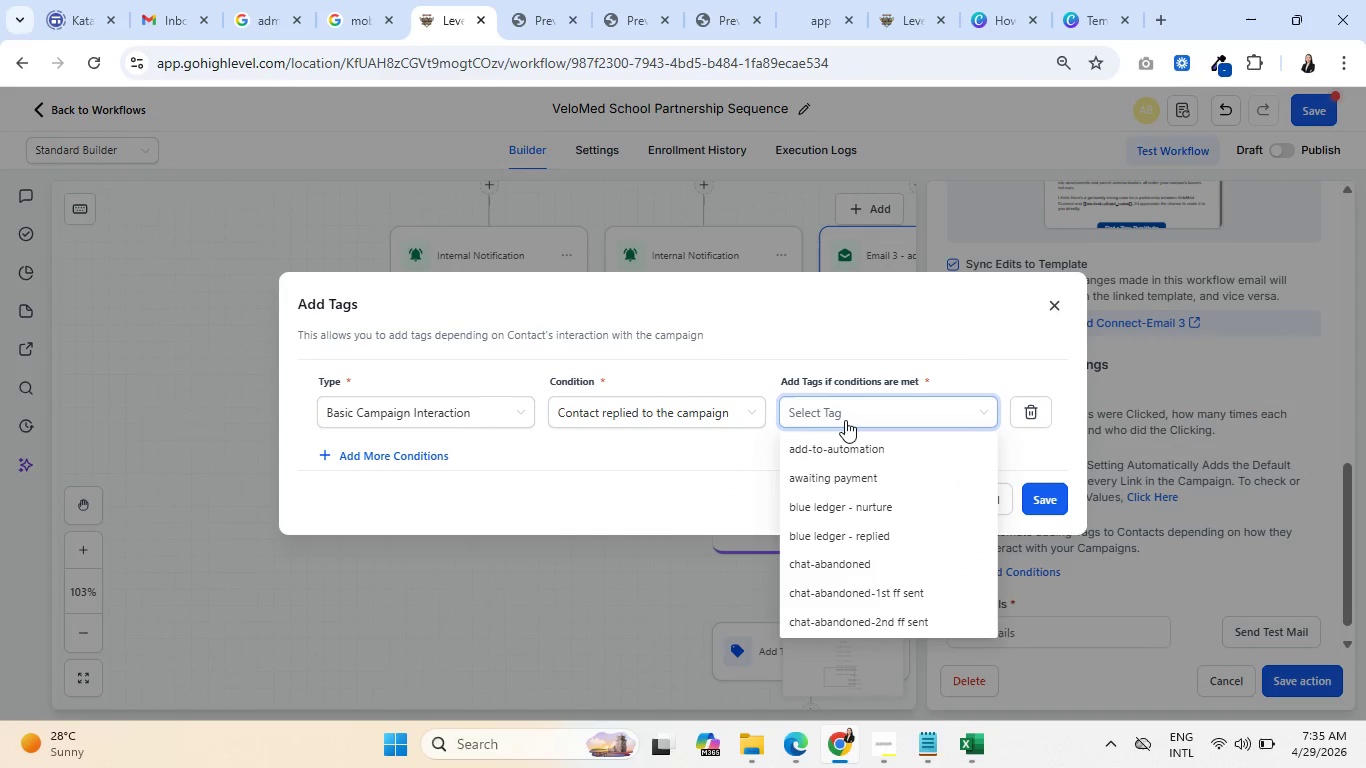 
type(repli)
 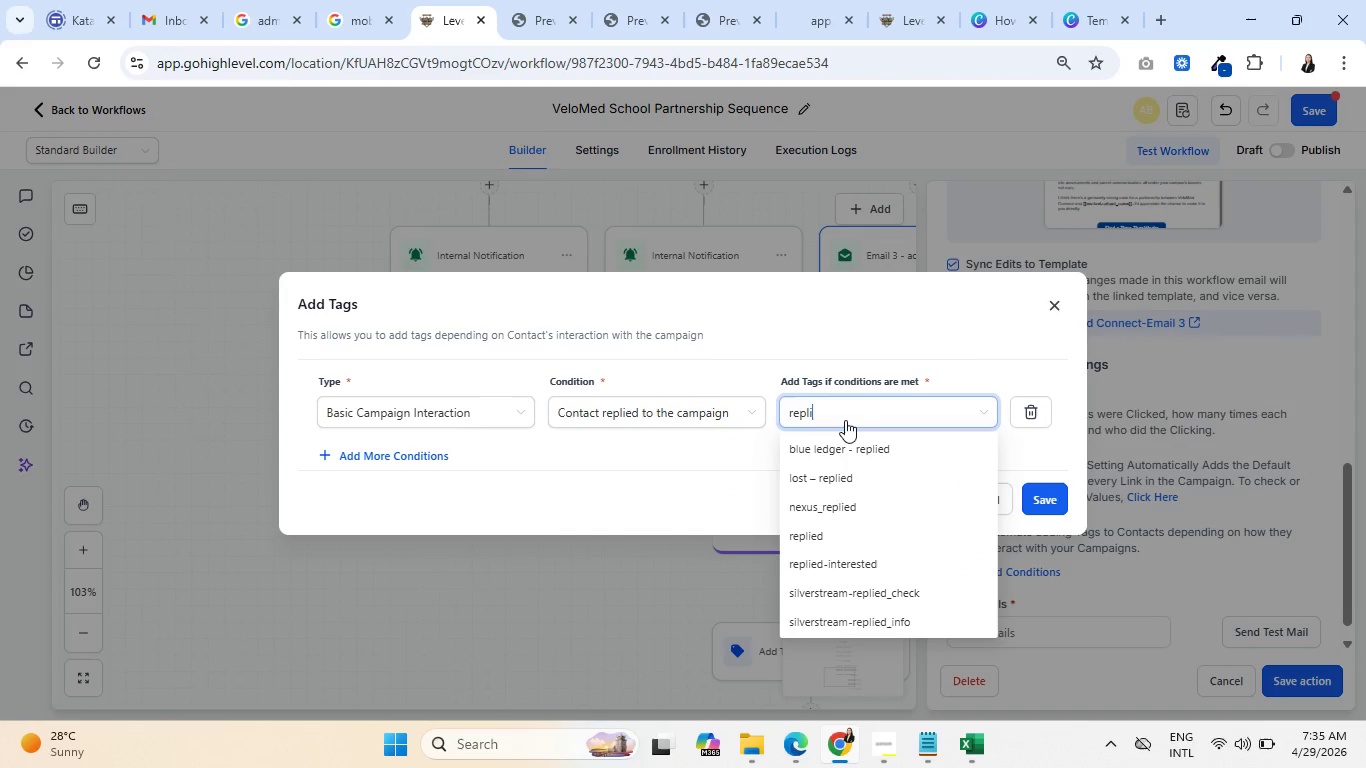 
hold_key(key=Backspace, duration=0.94)
 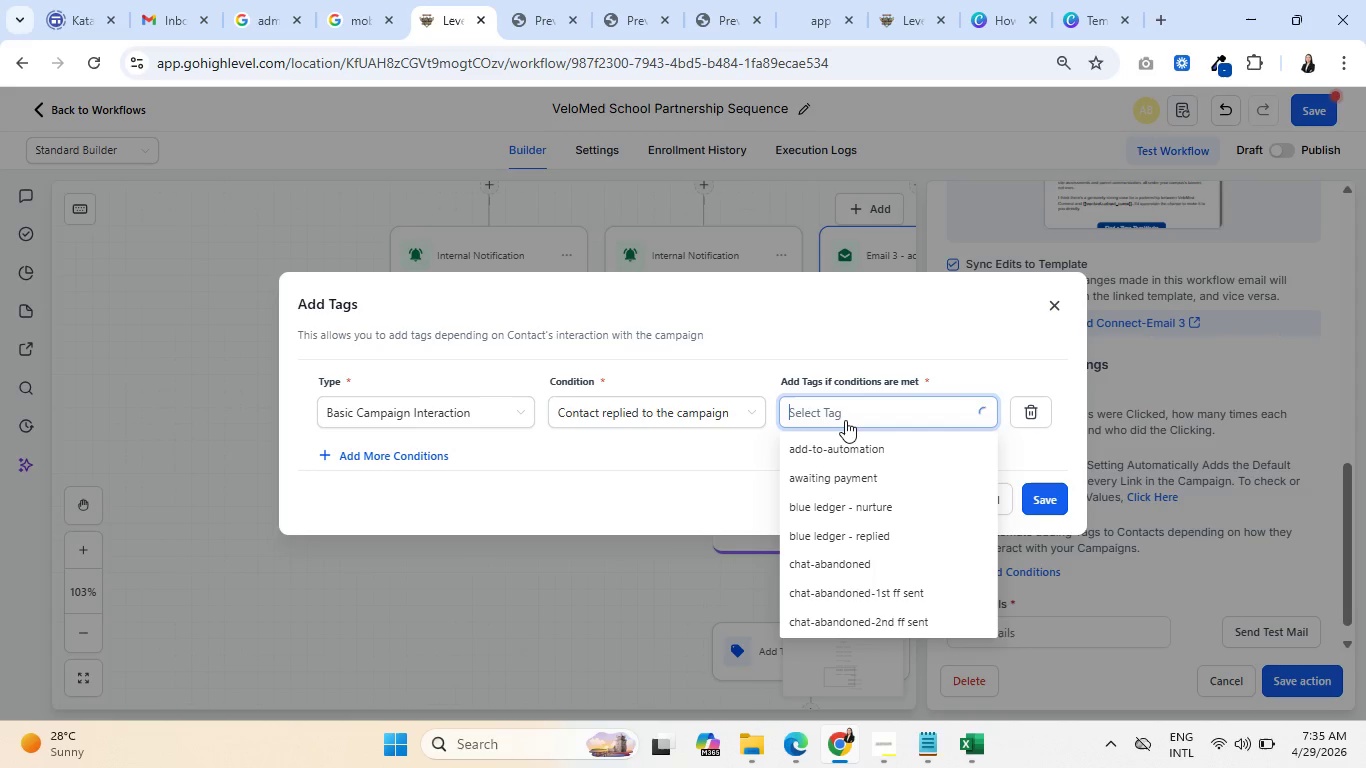 
type(velomed)
 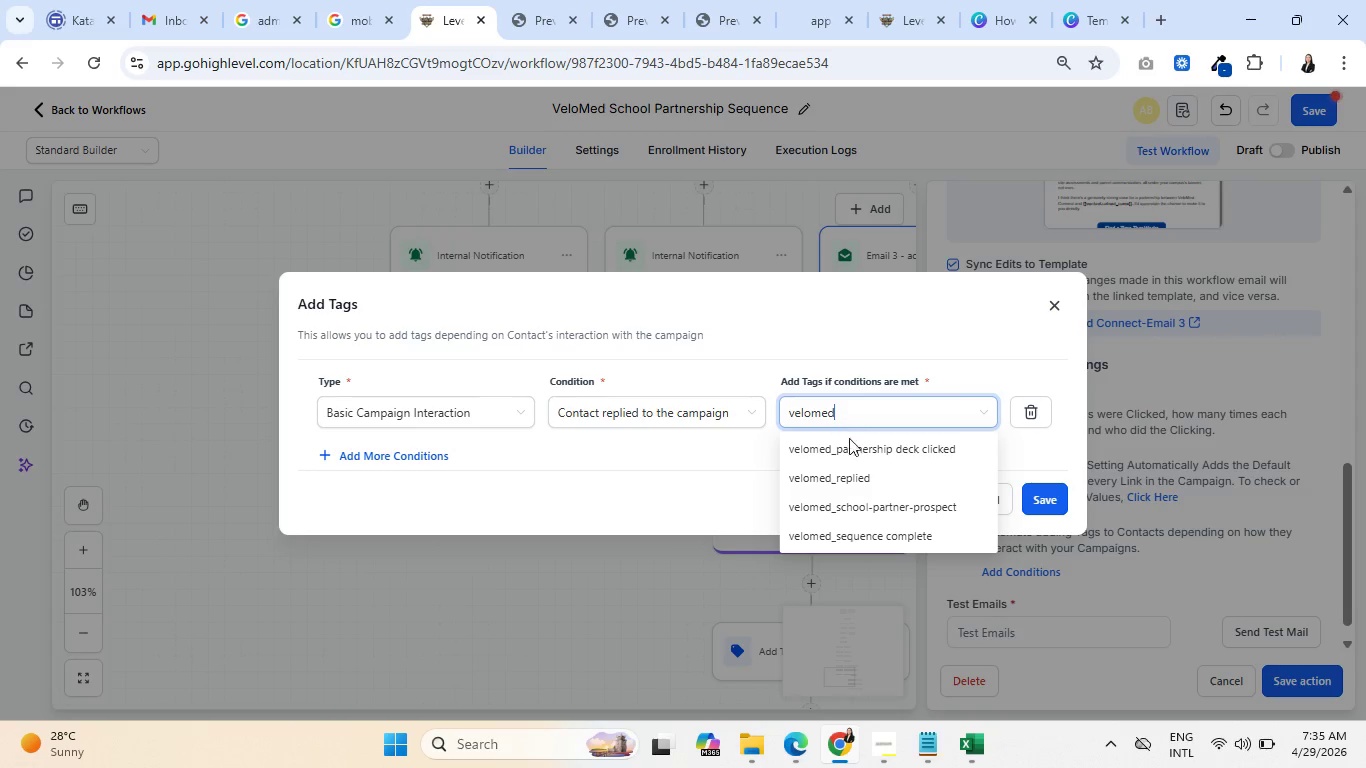 
left_click([857, 480])
 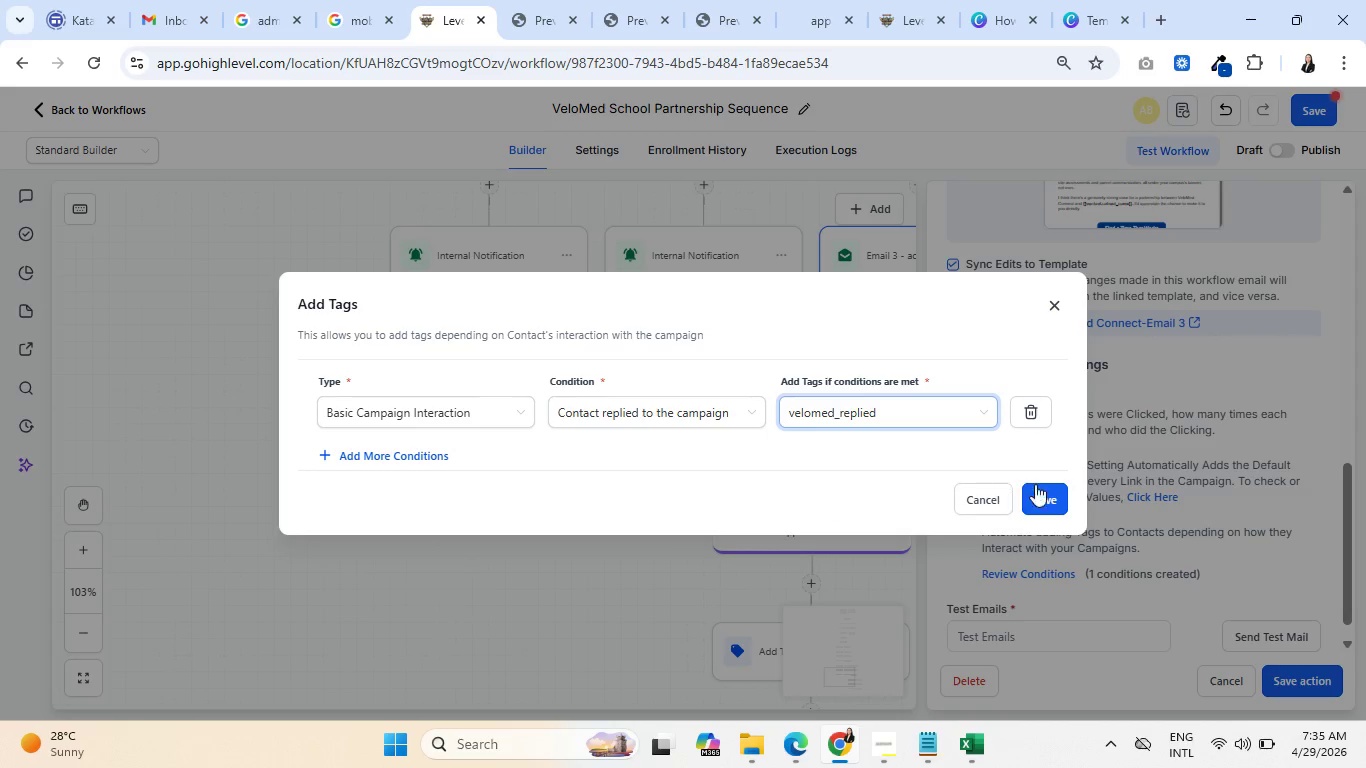 
left_click([1054, 488])
 